 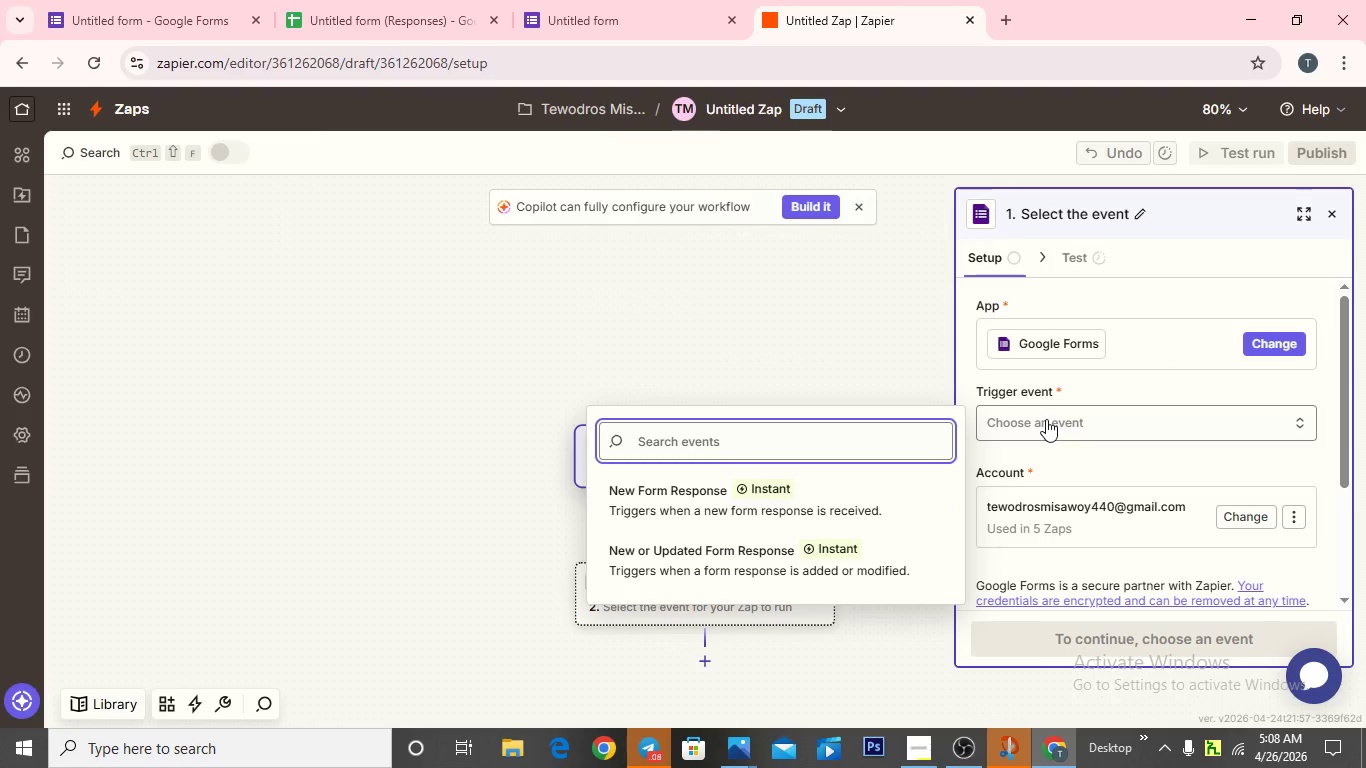 
left_click([669, 493])
 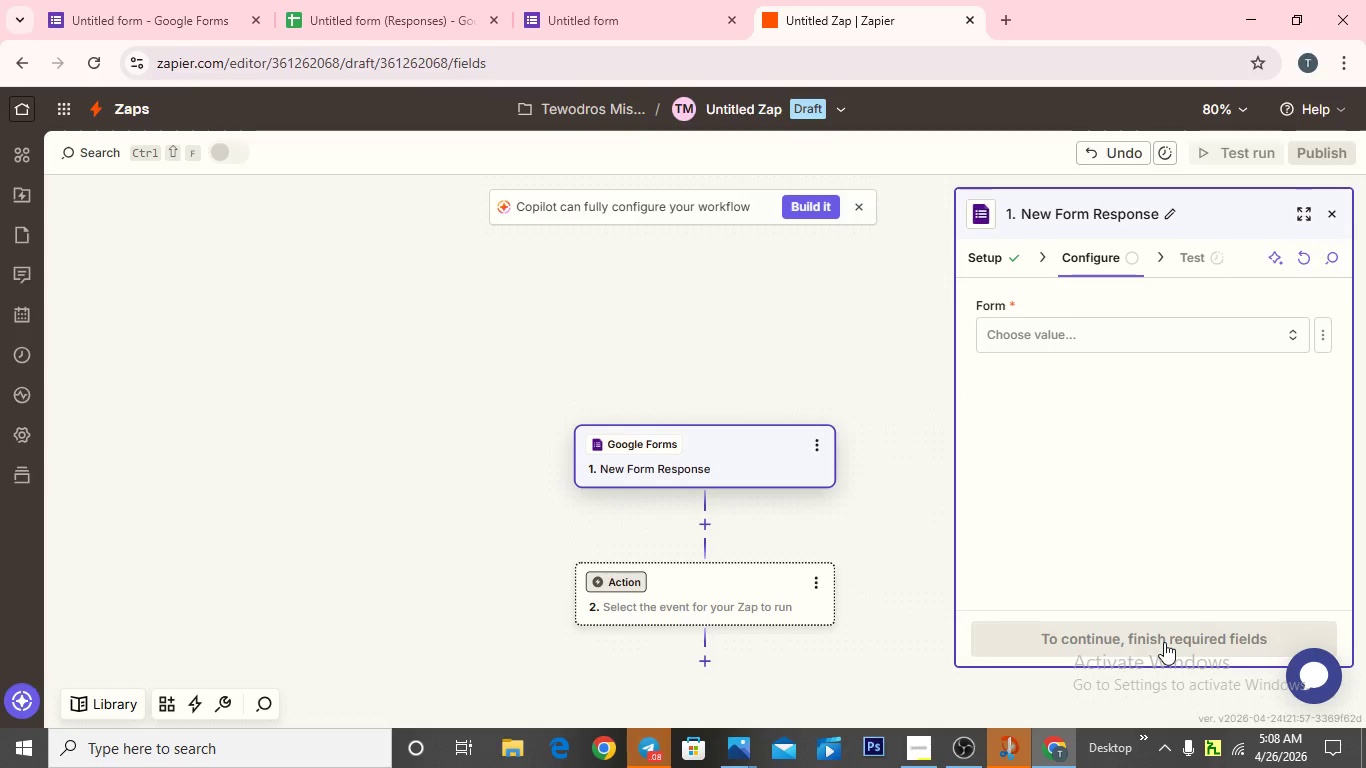 
wait(12.94)
 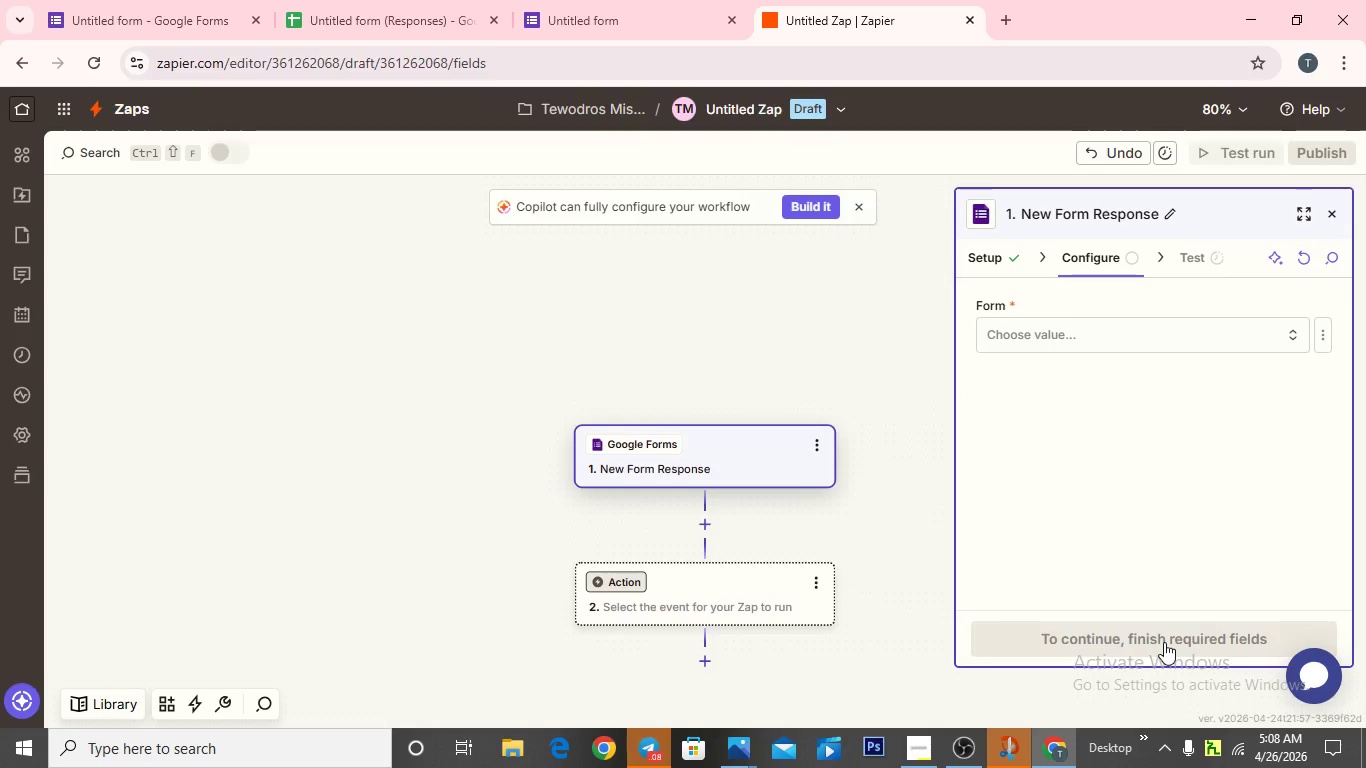 
left_click([1034, 335])
 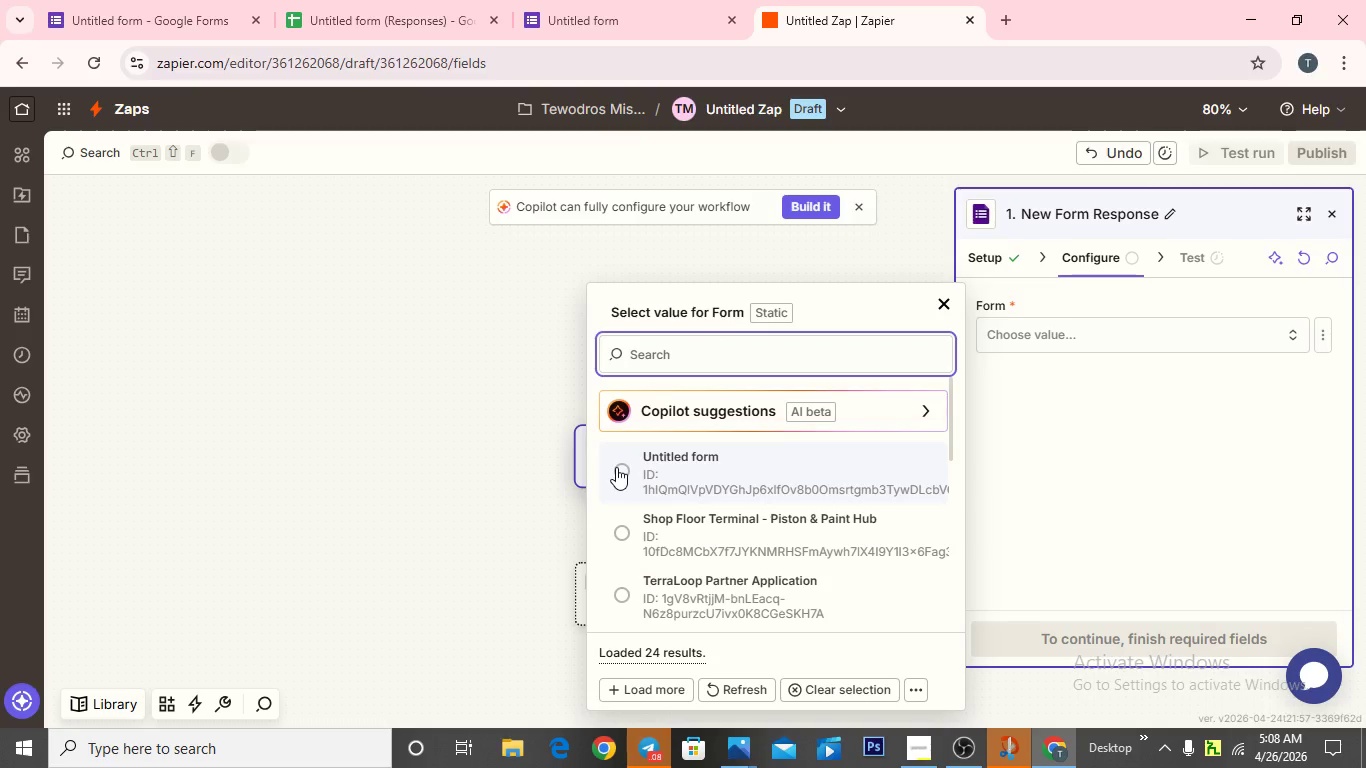 
wait(5.61)
 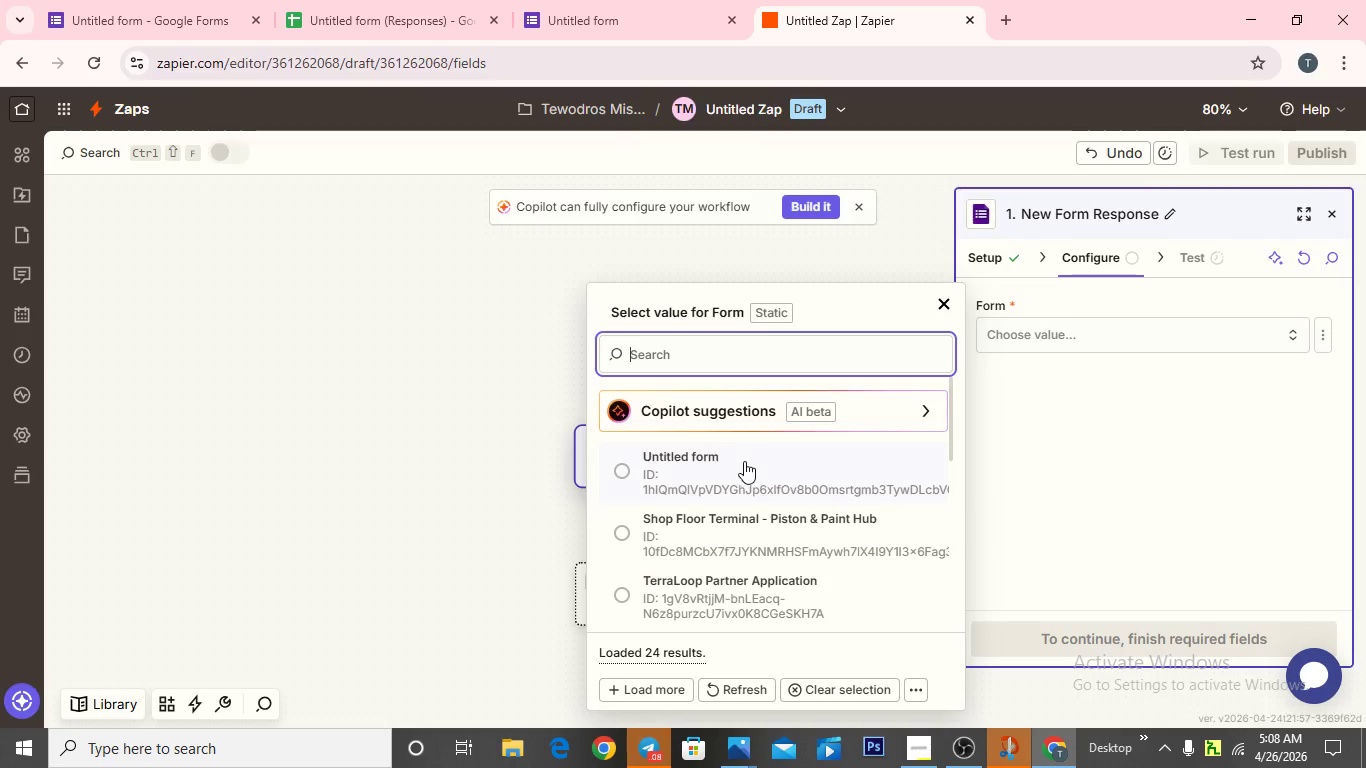 
left_click([616, 467])
 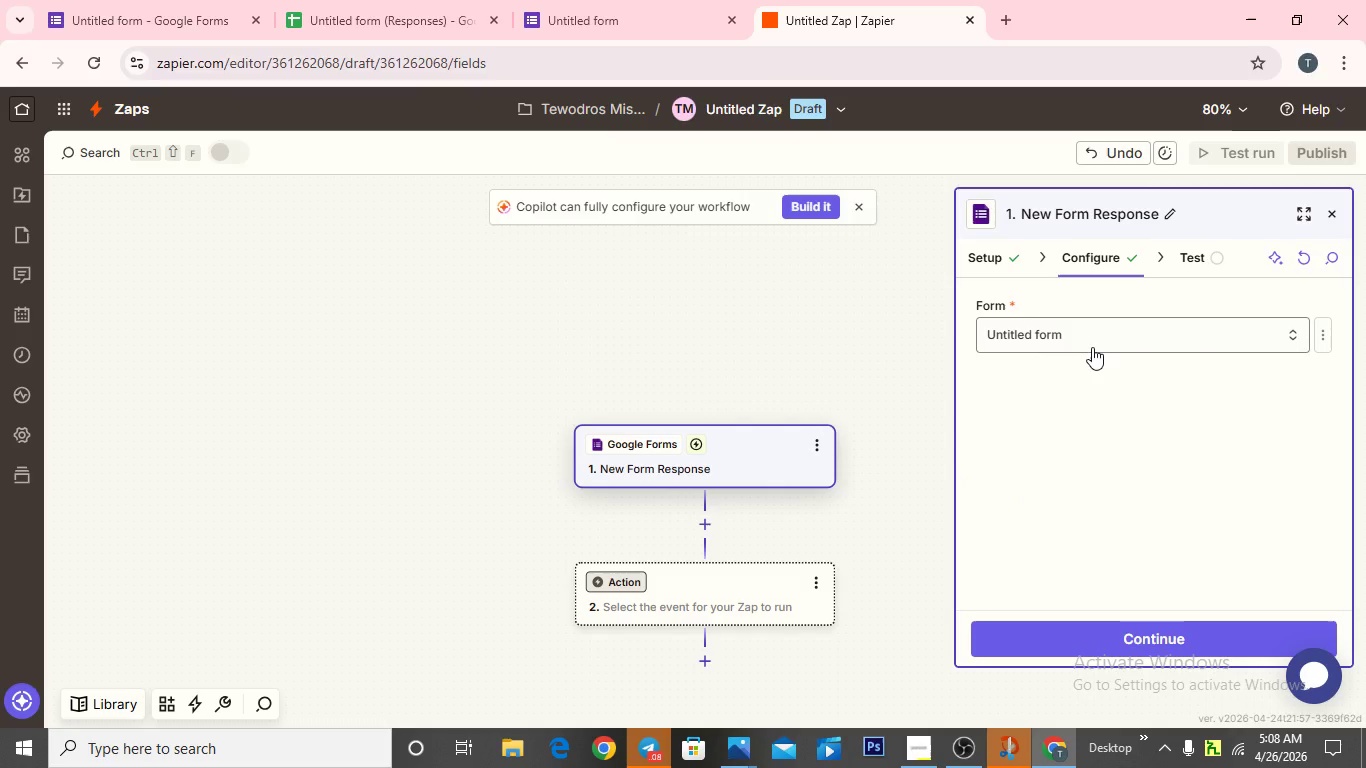 
wait(11.08)
 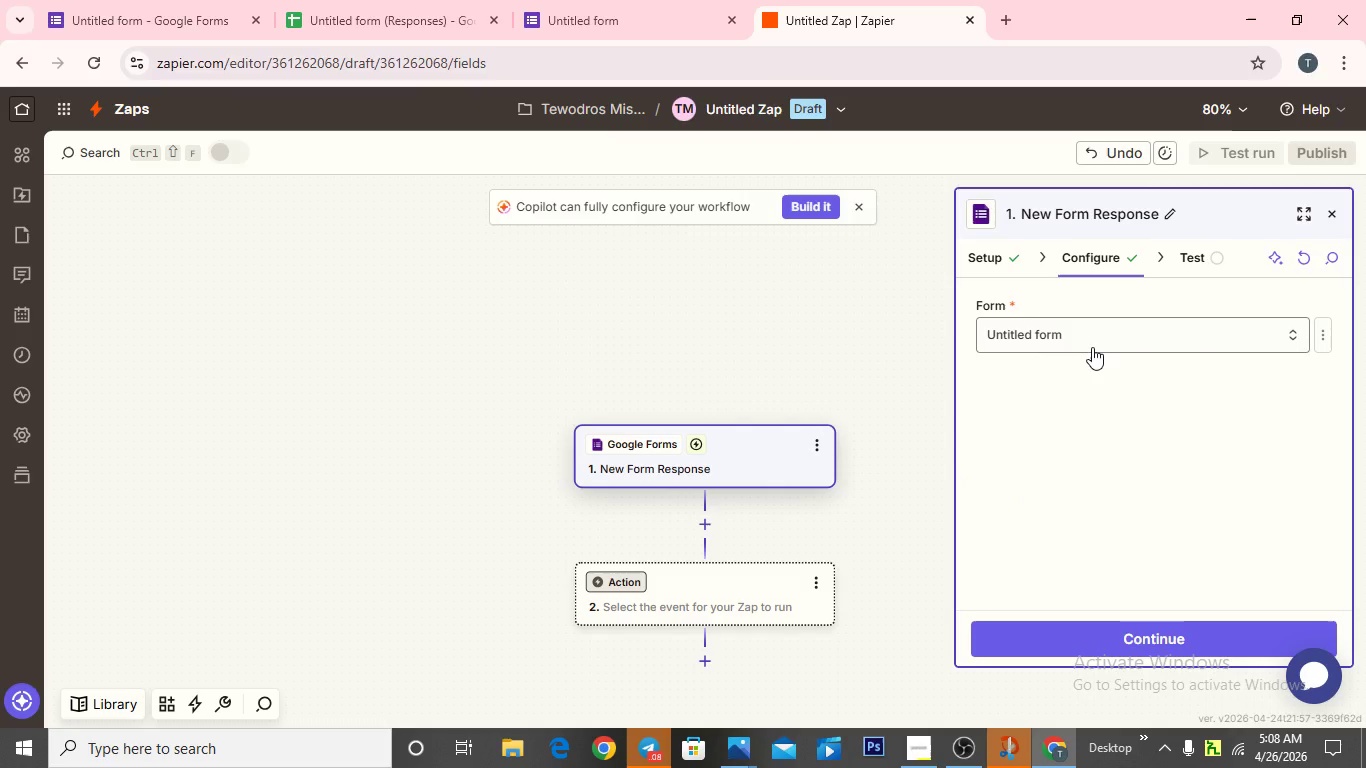 
left_click([1157, 631])
 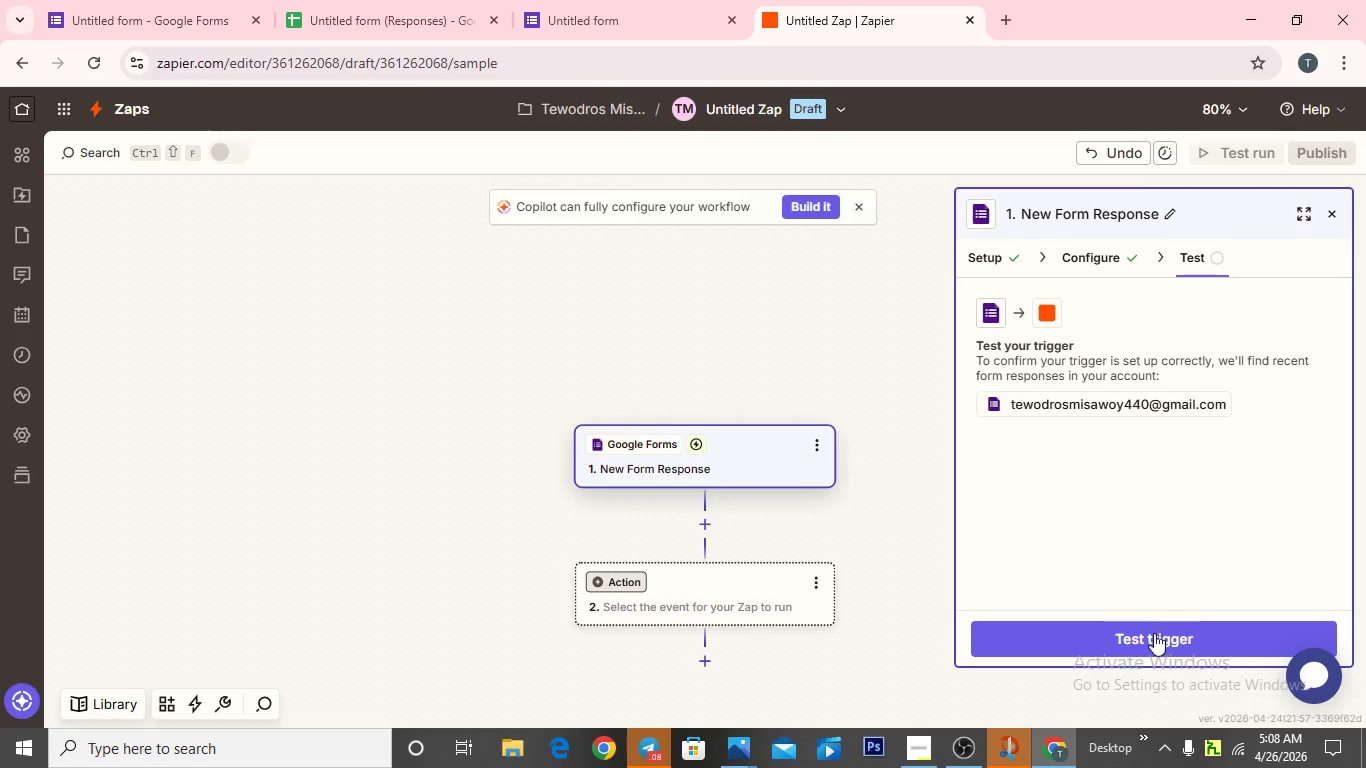 
left_click([1147, 637])
 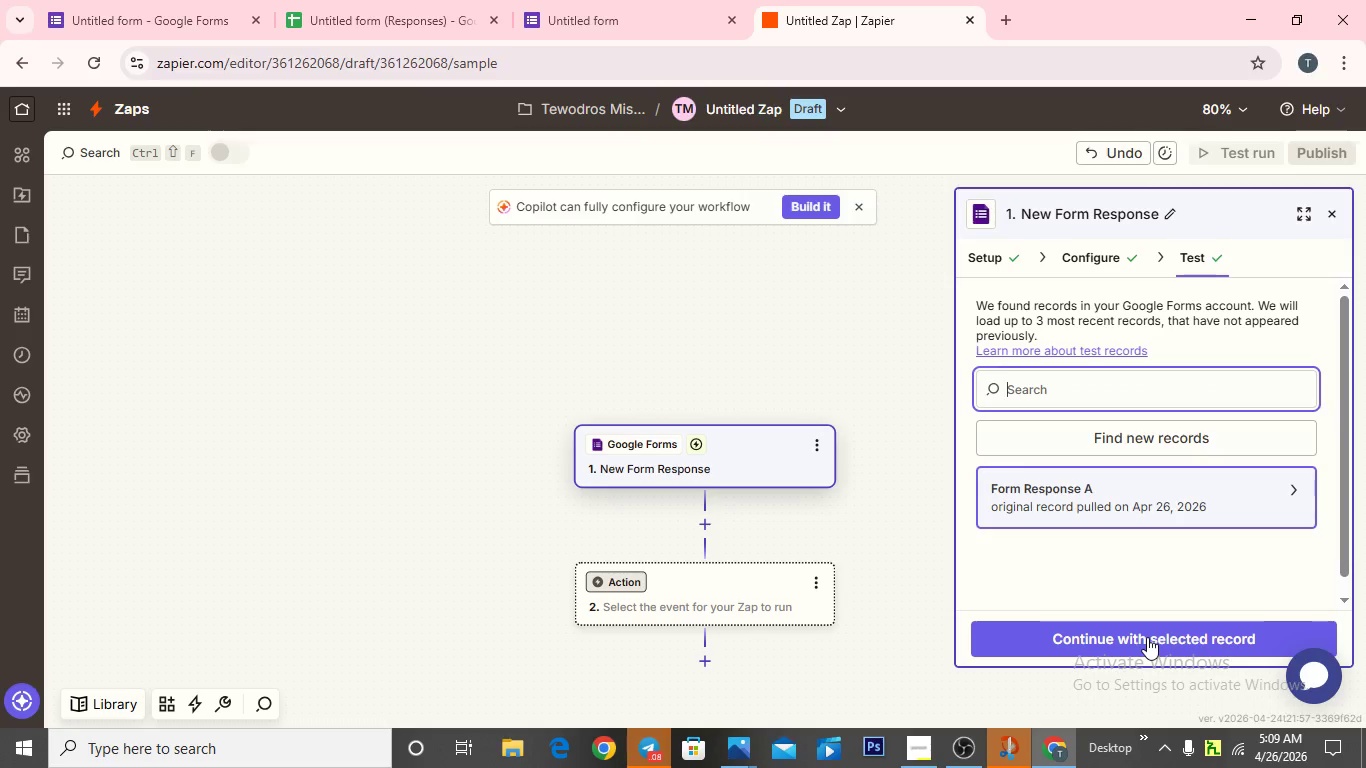 
wait(5.61)
 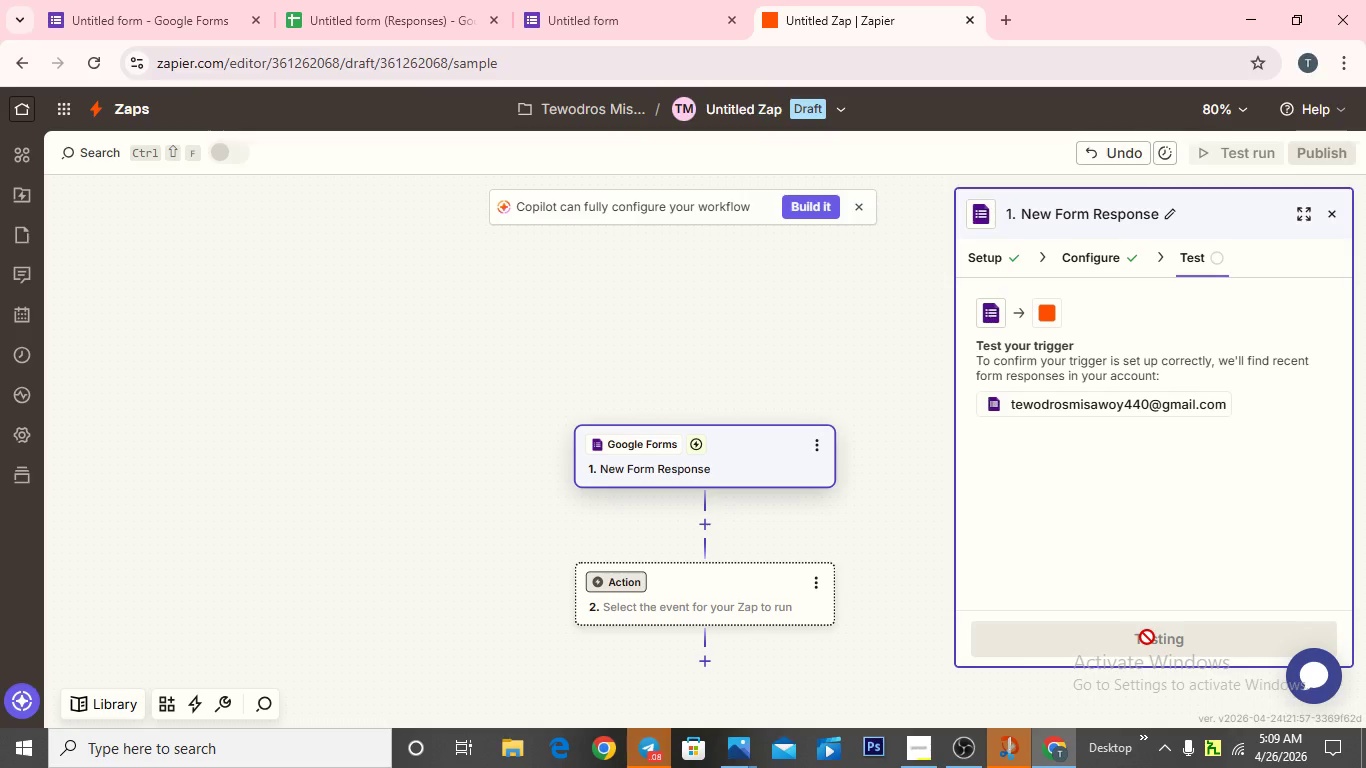 
left_click([1093, 498])
 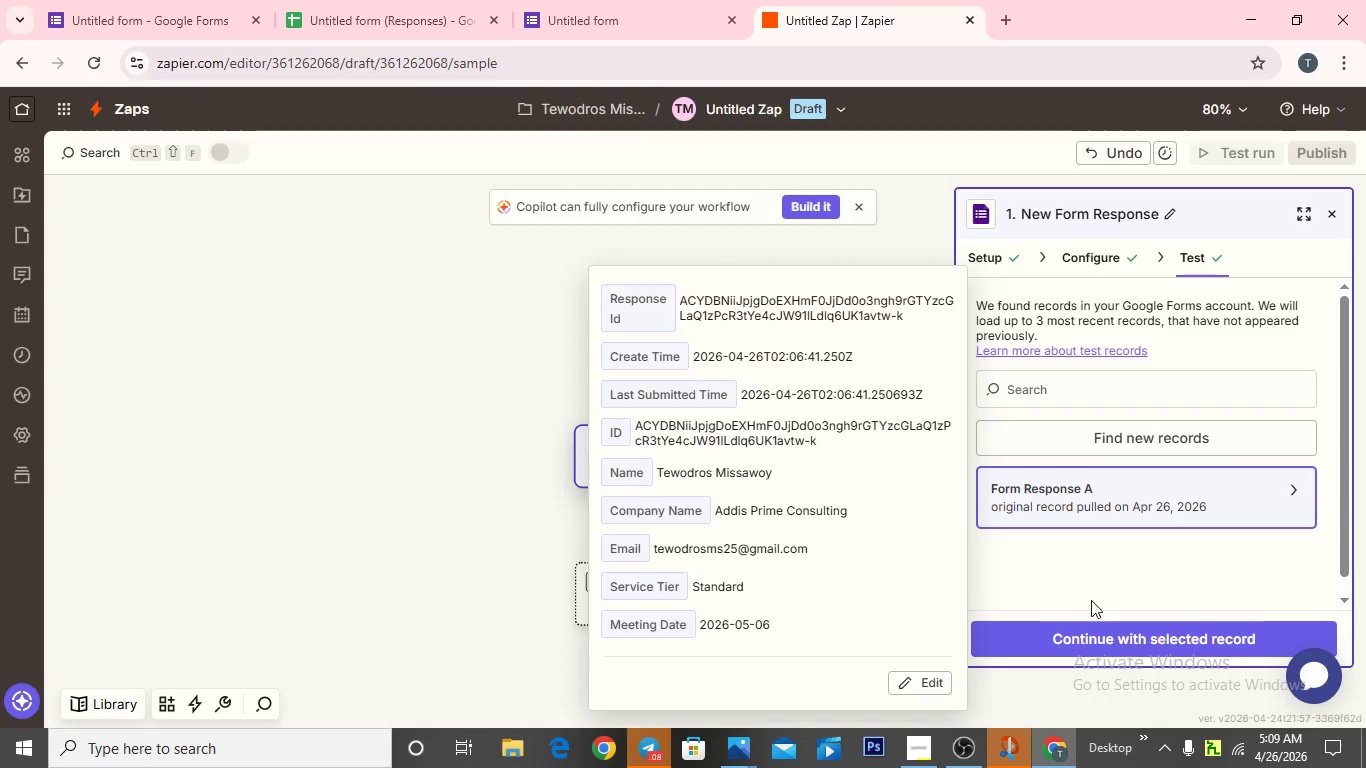 
left_click([1104, 646])
 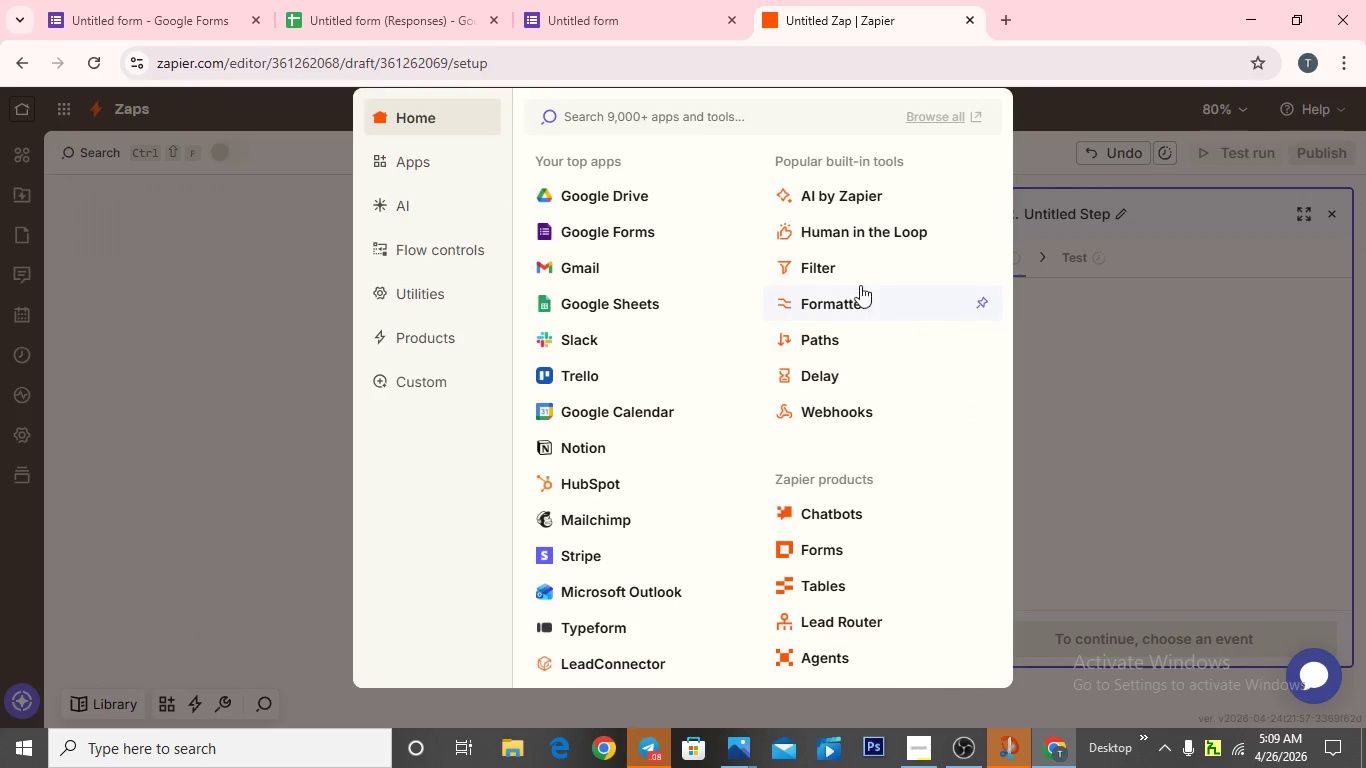 
left_click([846, 271])
 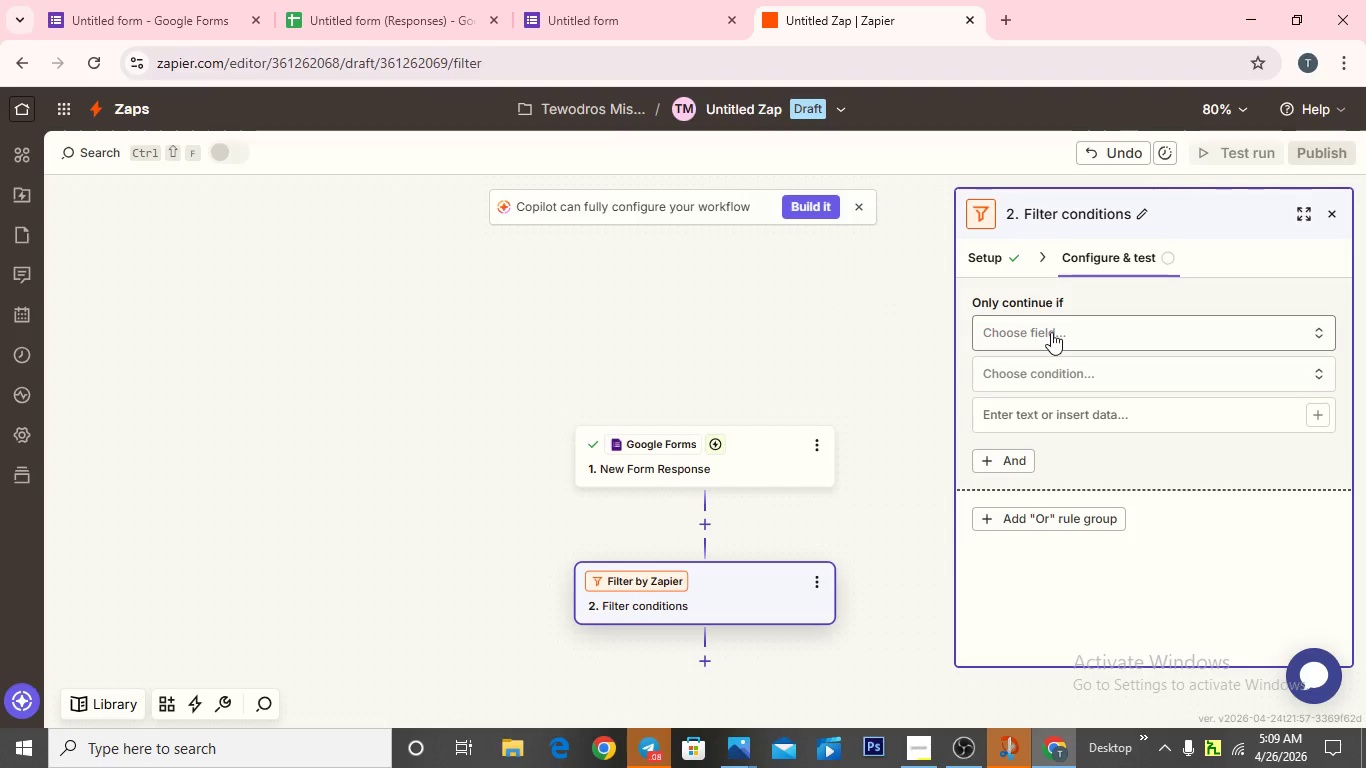 
wait(20.89)
 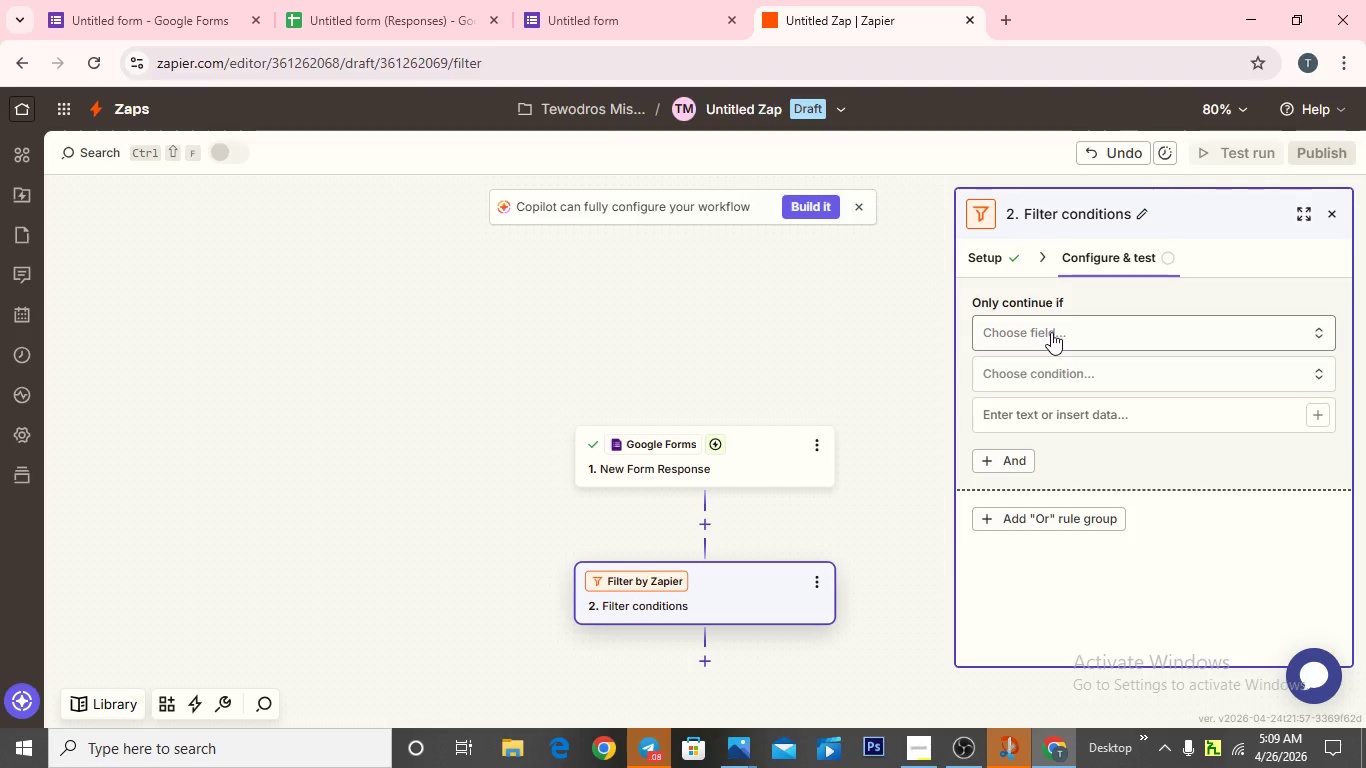 
left_click([1051, 332])
 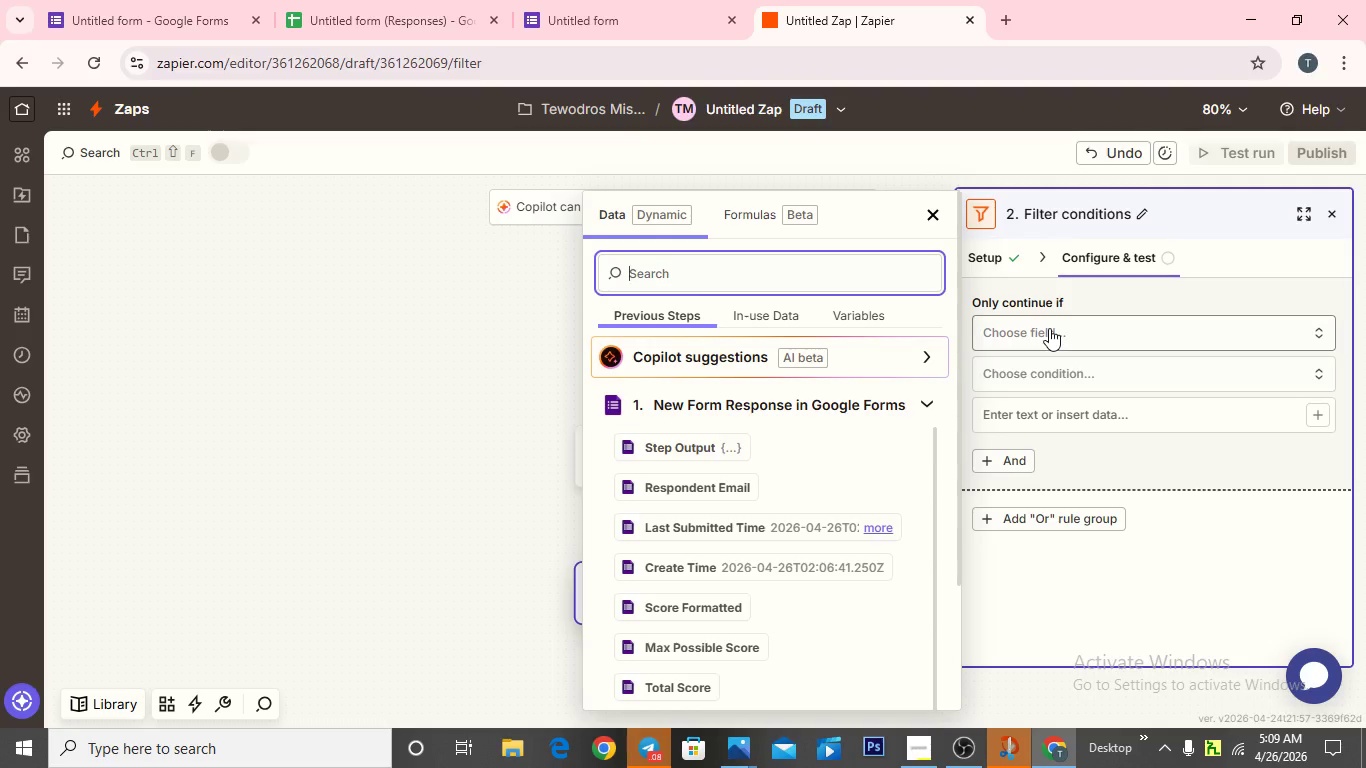 
wait(28.5)
 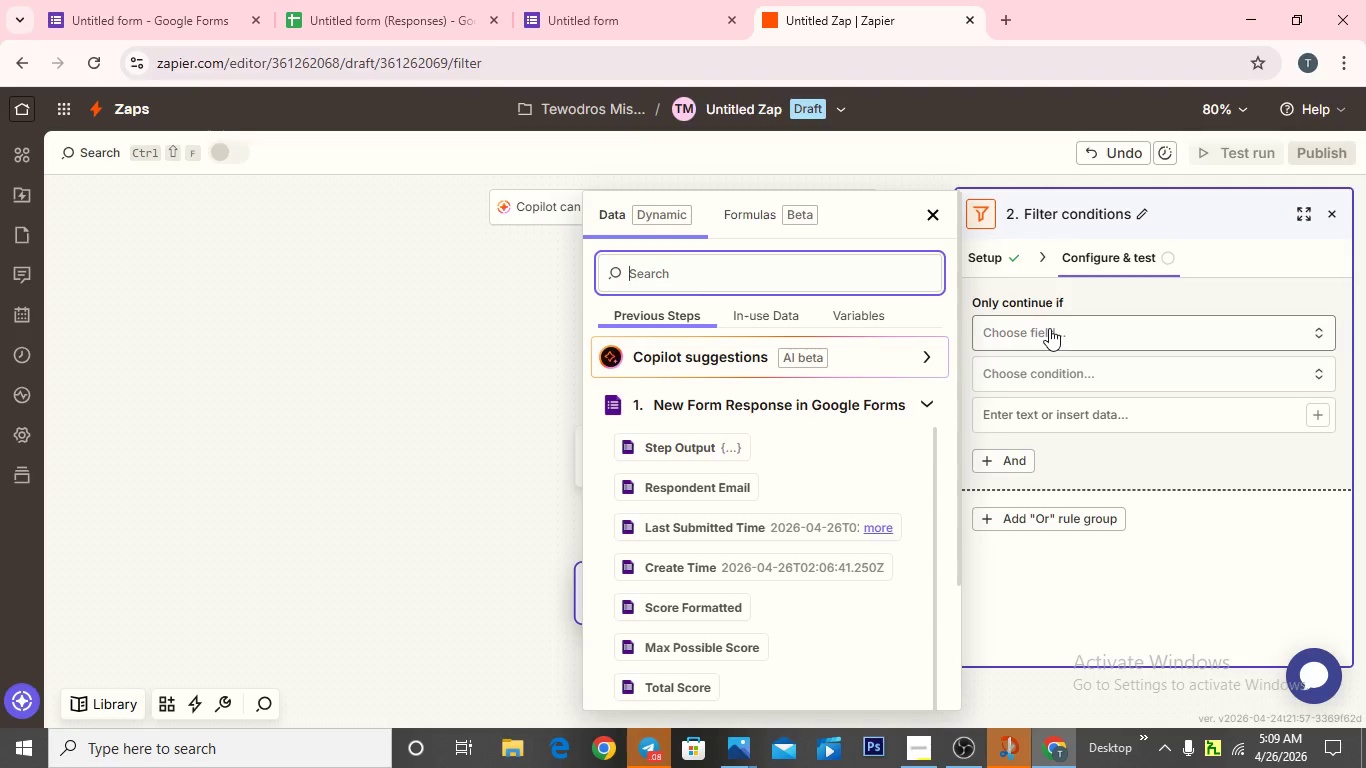 
scroll: coordinate [739, 482], scroll_direction: down, amount: 1.0
 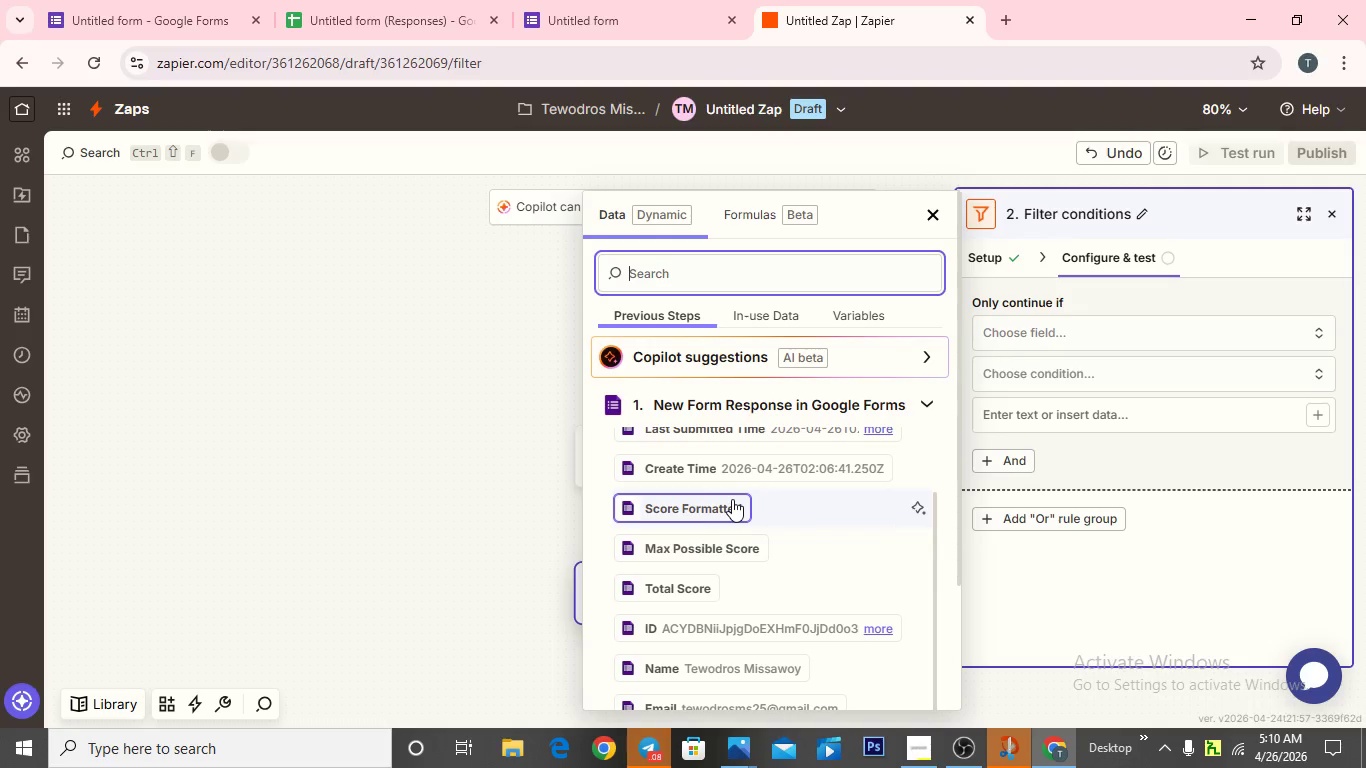 
wait(14.46)
 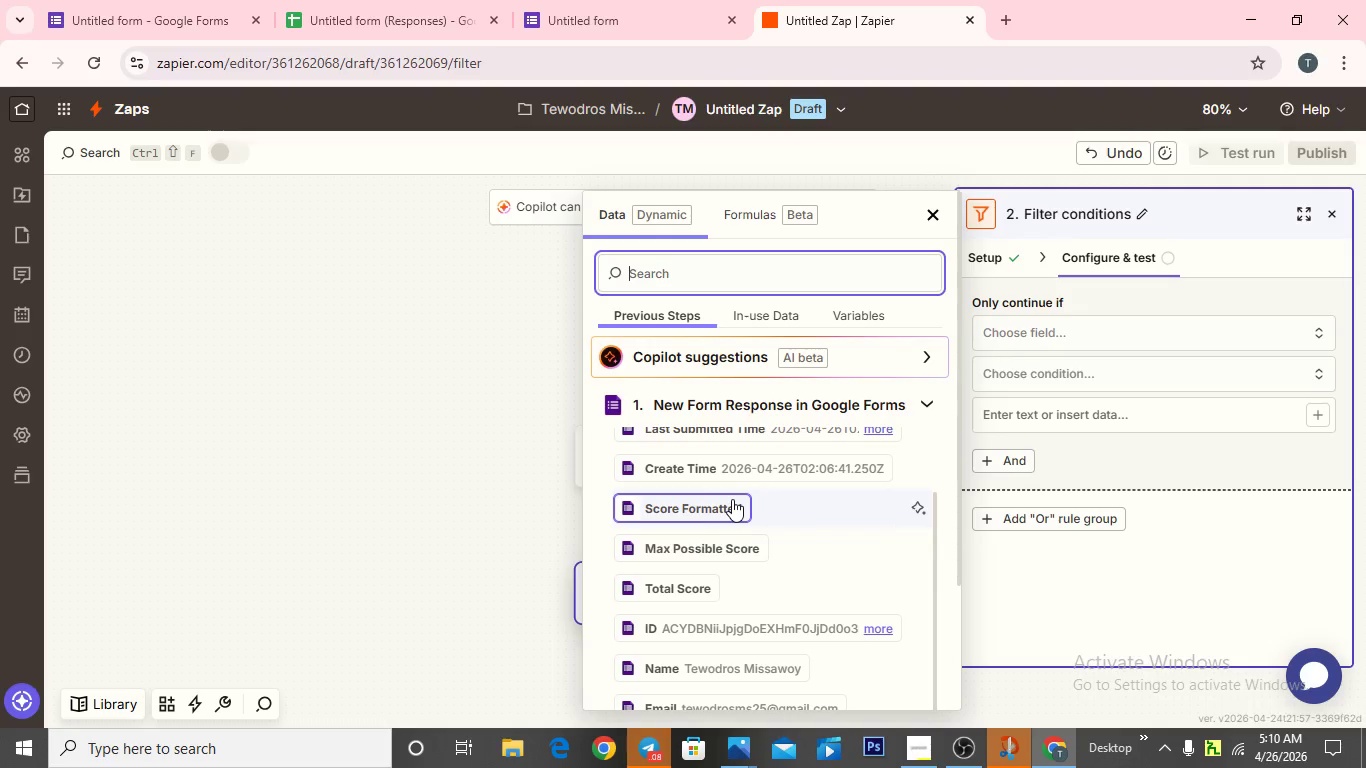 
scroll: coordinate [702, 508], scroll_direction: down, amount: 9.0
 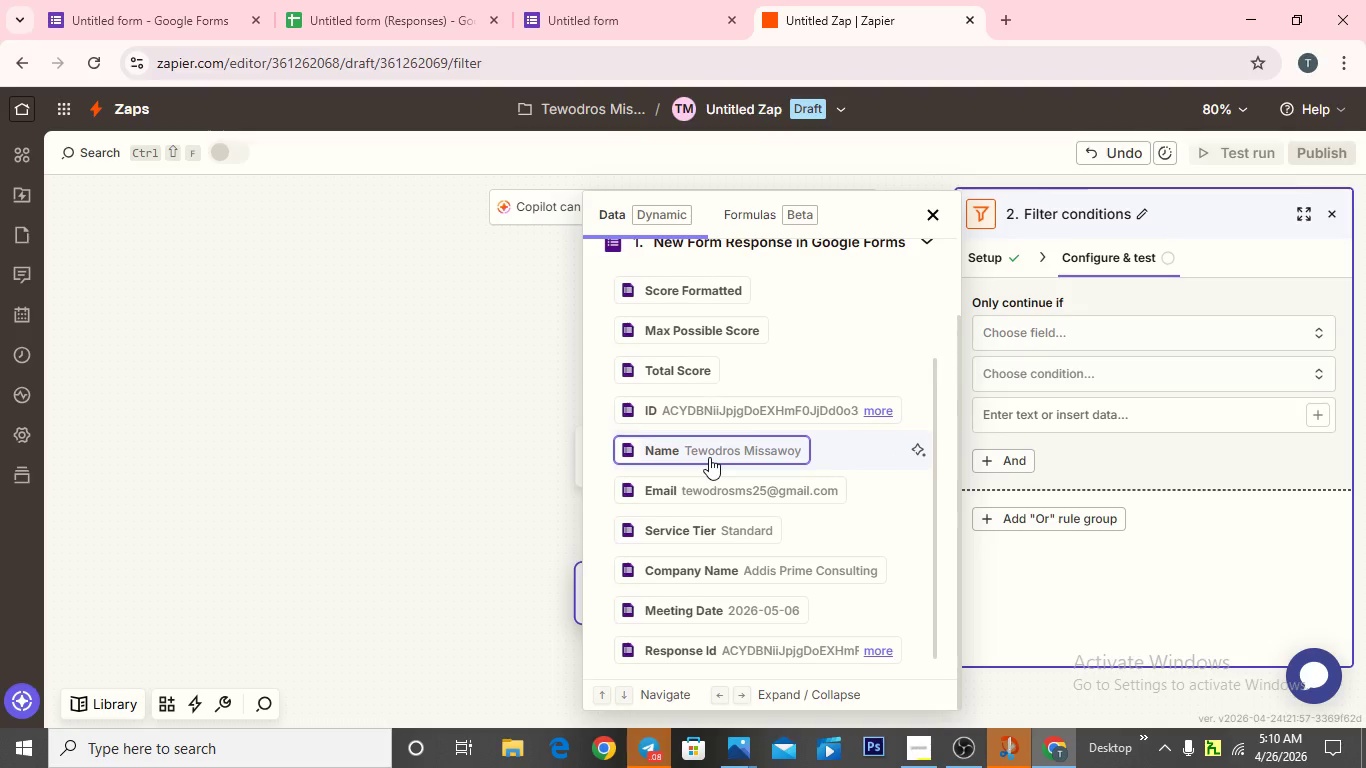 
wait(5.37)
 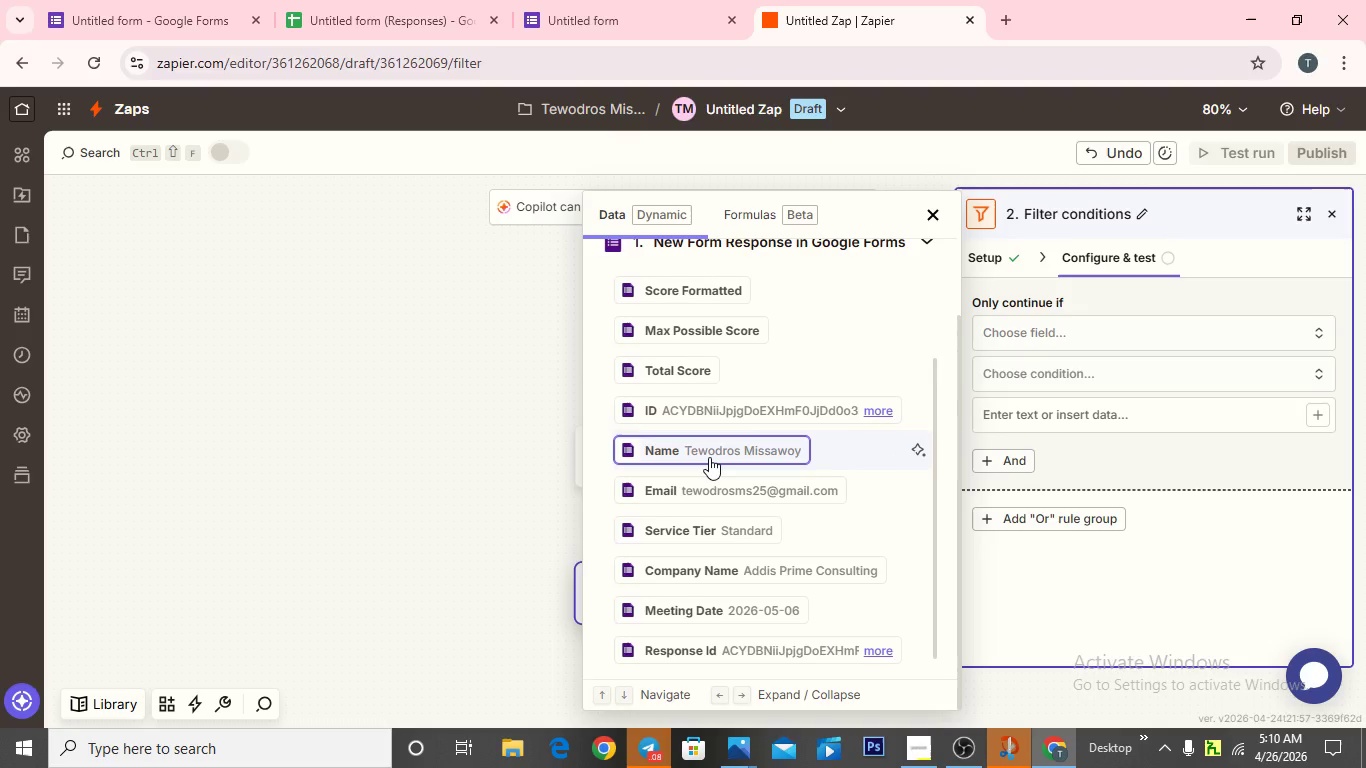 
left_click([709, 457])
 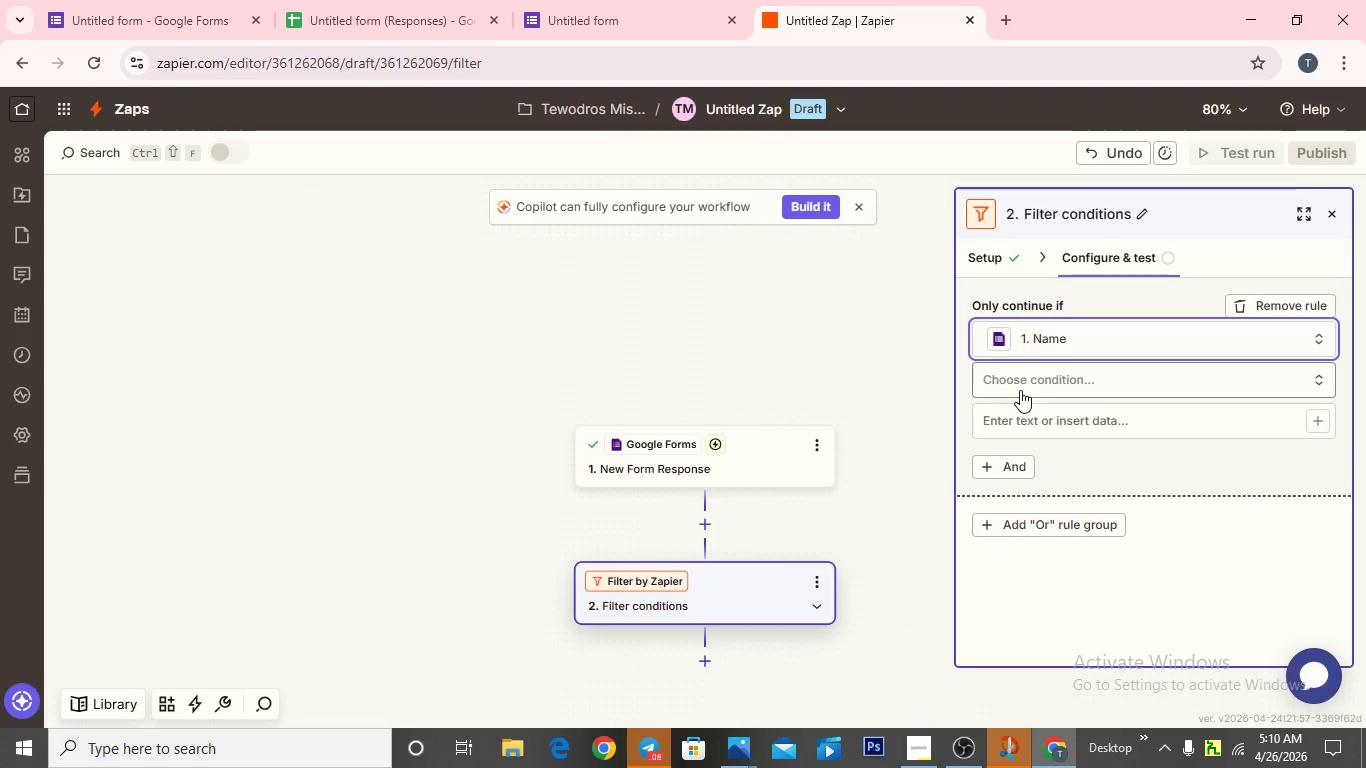 
wait(5.72)
 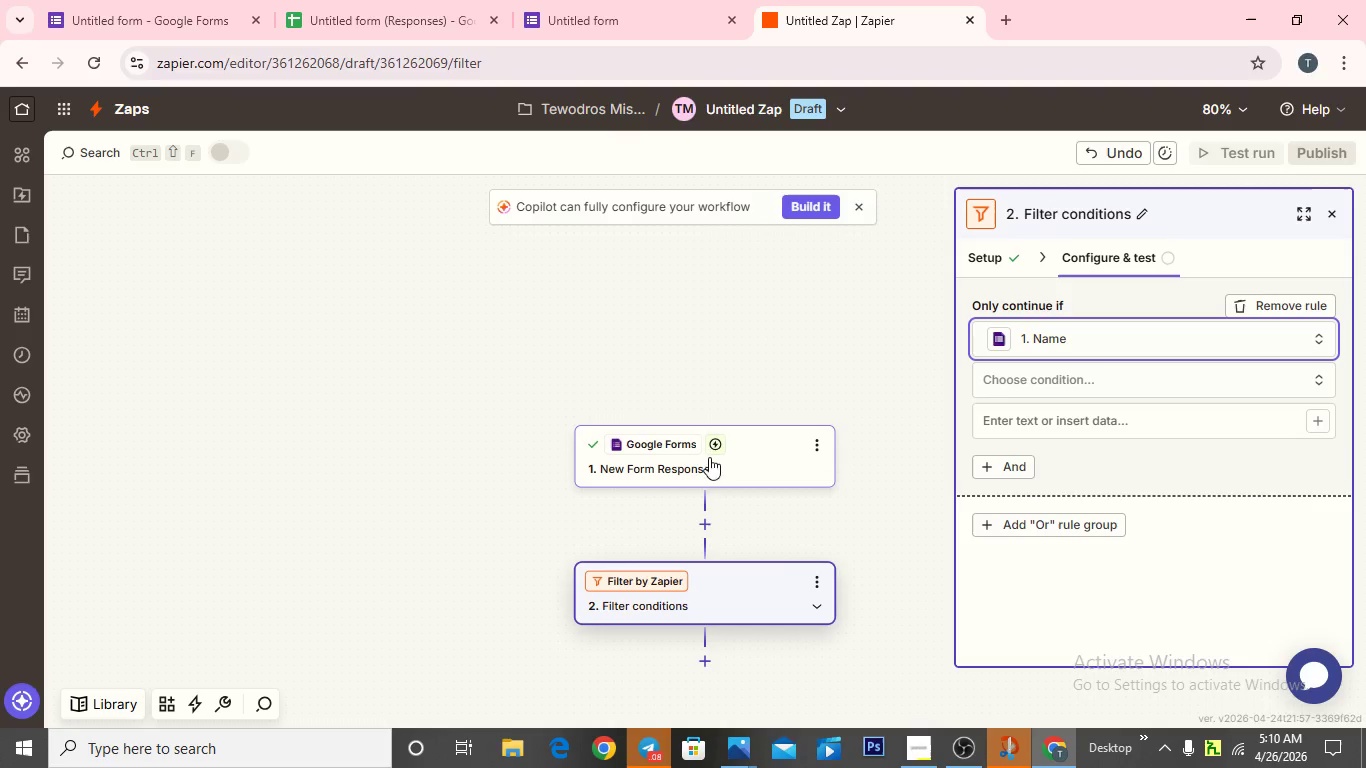 
left_click([1020, 390])
 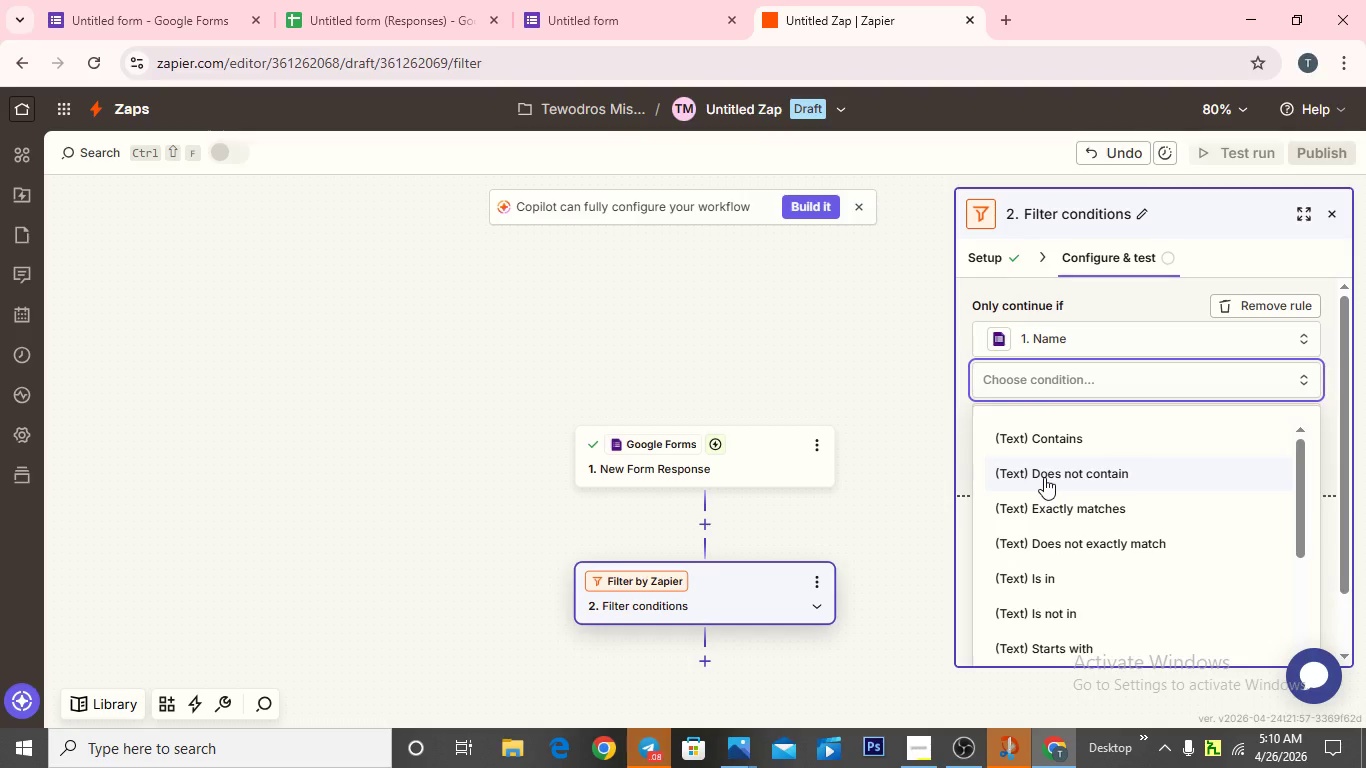 
scroll: coordinate [1048, 492], scroll_direction: down, amount: 3.0
 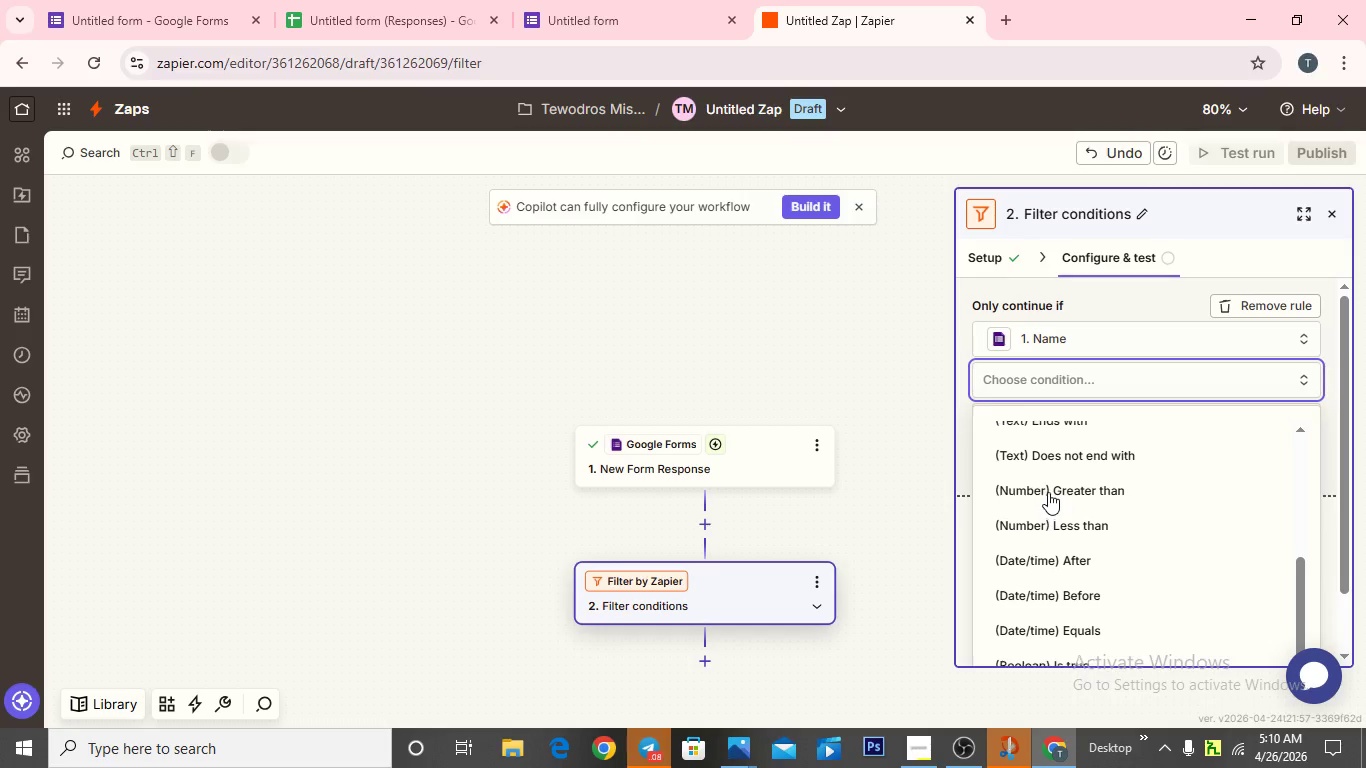 
scroll: coordinate [1048, 492], scroll_direction: up, amount: 4.0
 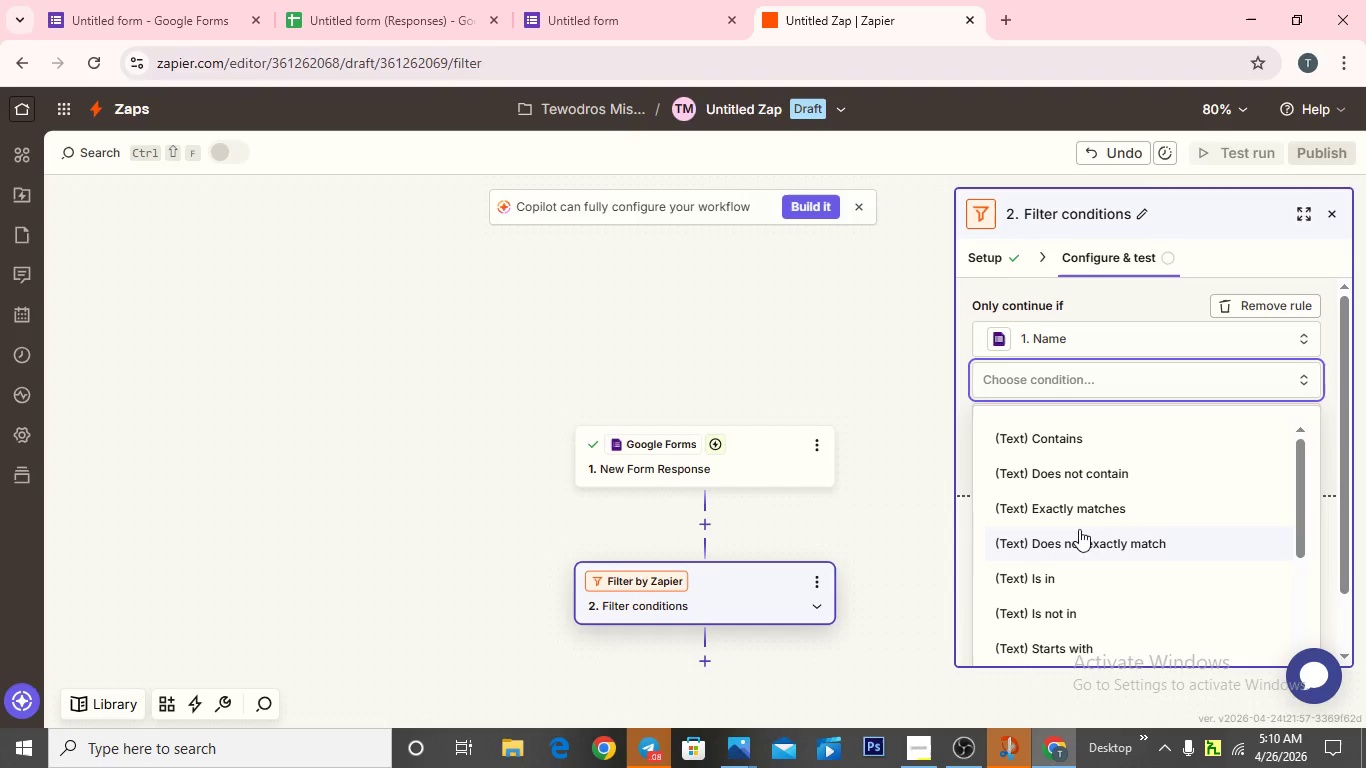 
wait(6.08)
 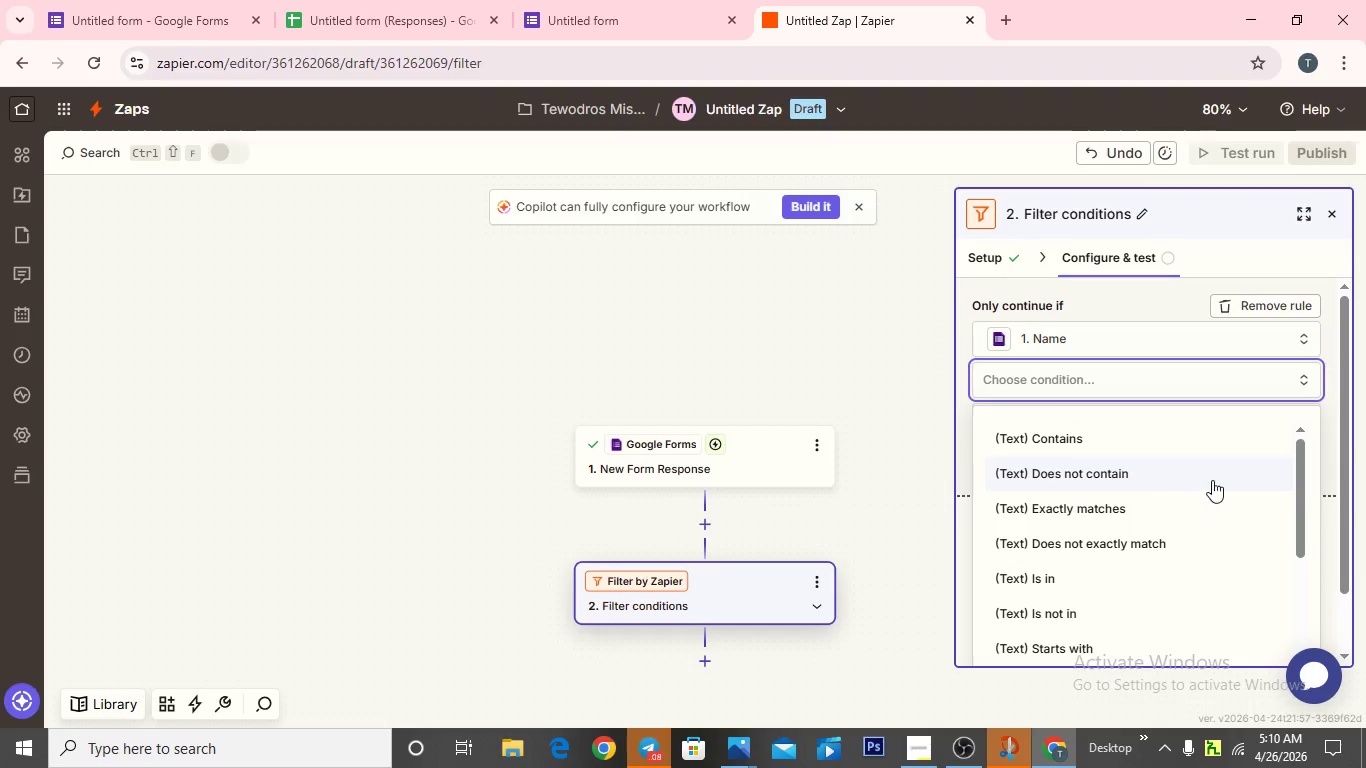 
scroll: coordinate [1107, 577], scroll_direction: down, amount: 15.0
 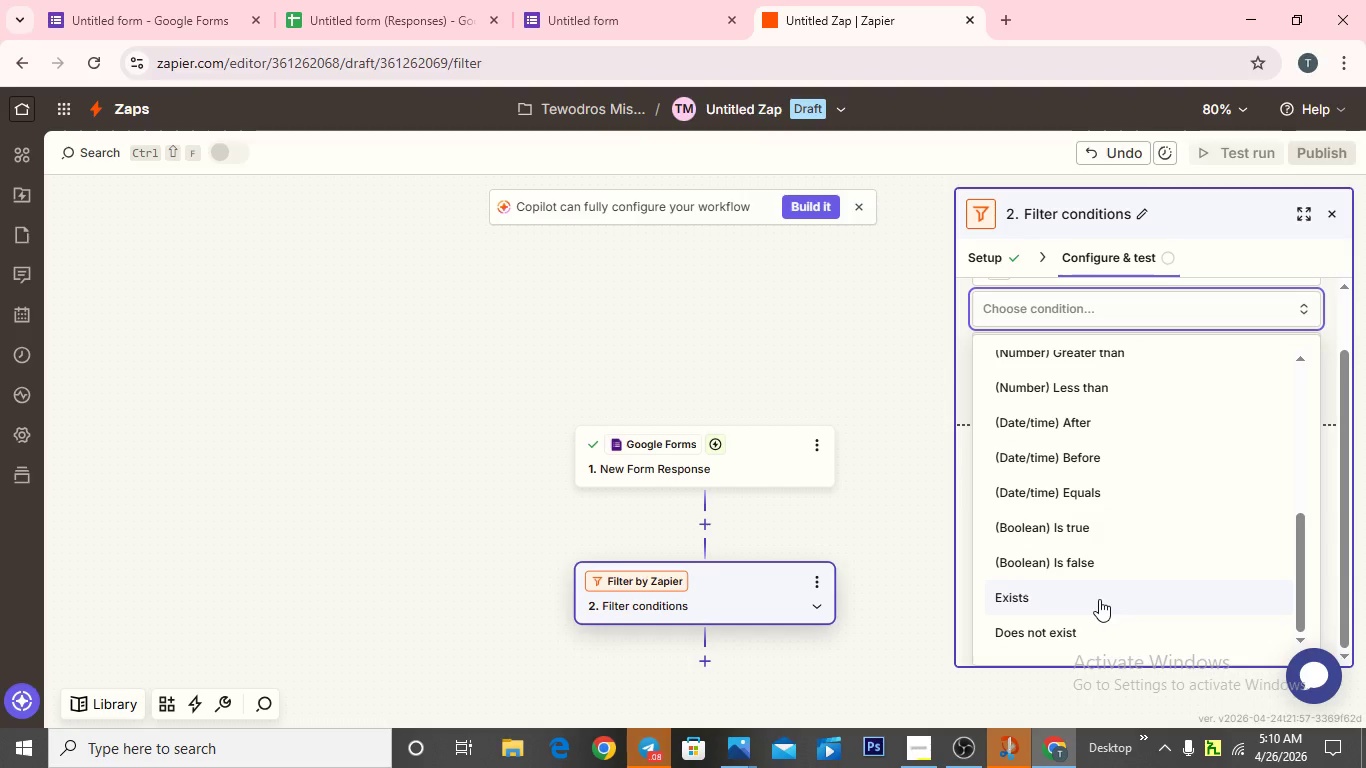 
scroll: coordinate [1099, 599], scroll_direction: none, amount: 0.0
 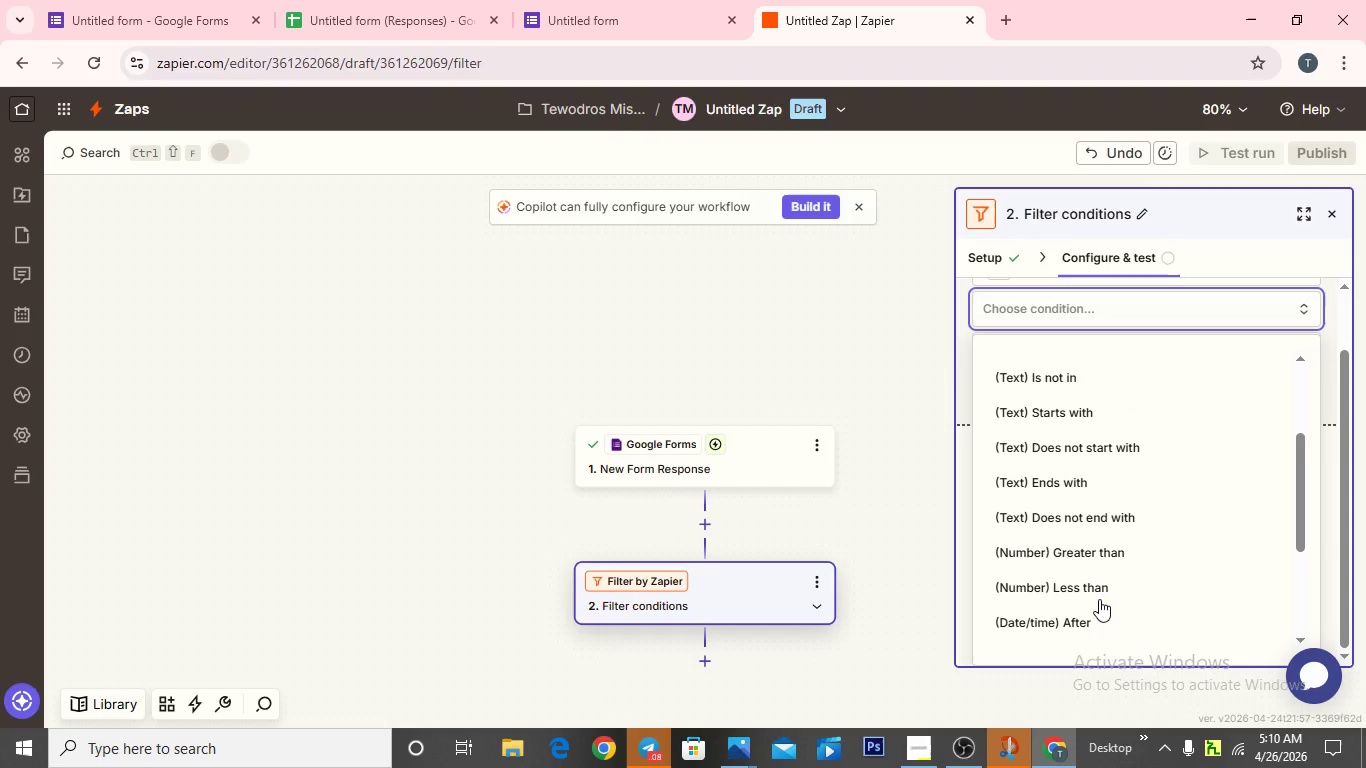 
scroll: coordinate [1099, 598], scroll_direction: up, amount: 3.0
 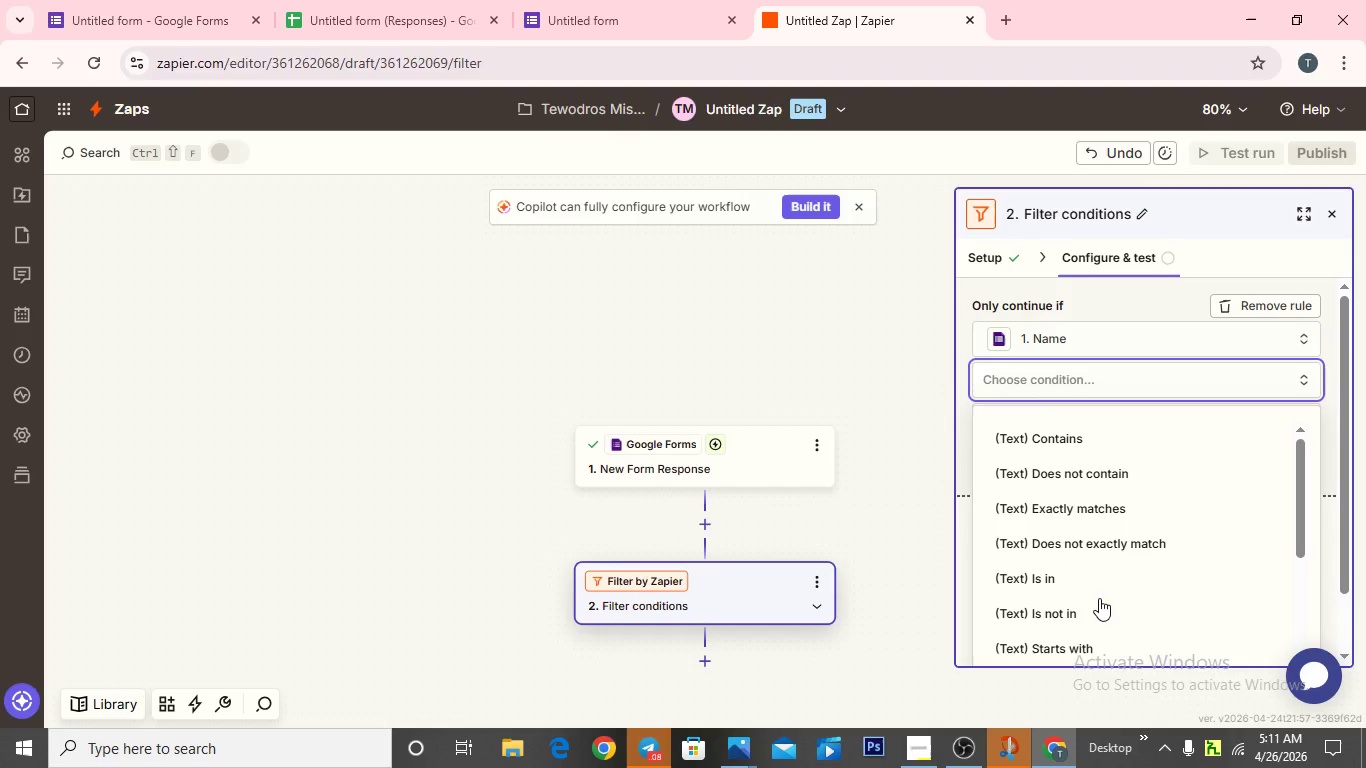 
scroll: coordinate [1079, 609], scroll_direction: down, amount: 16.0
 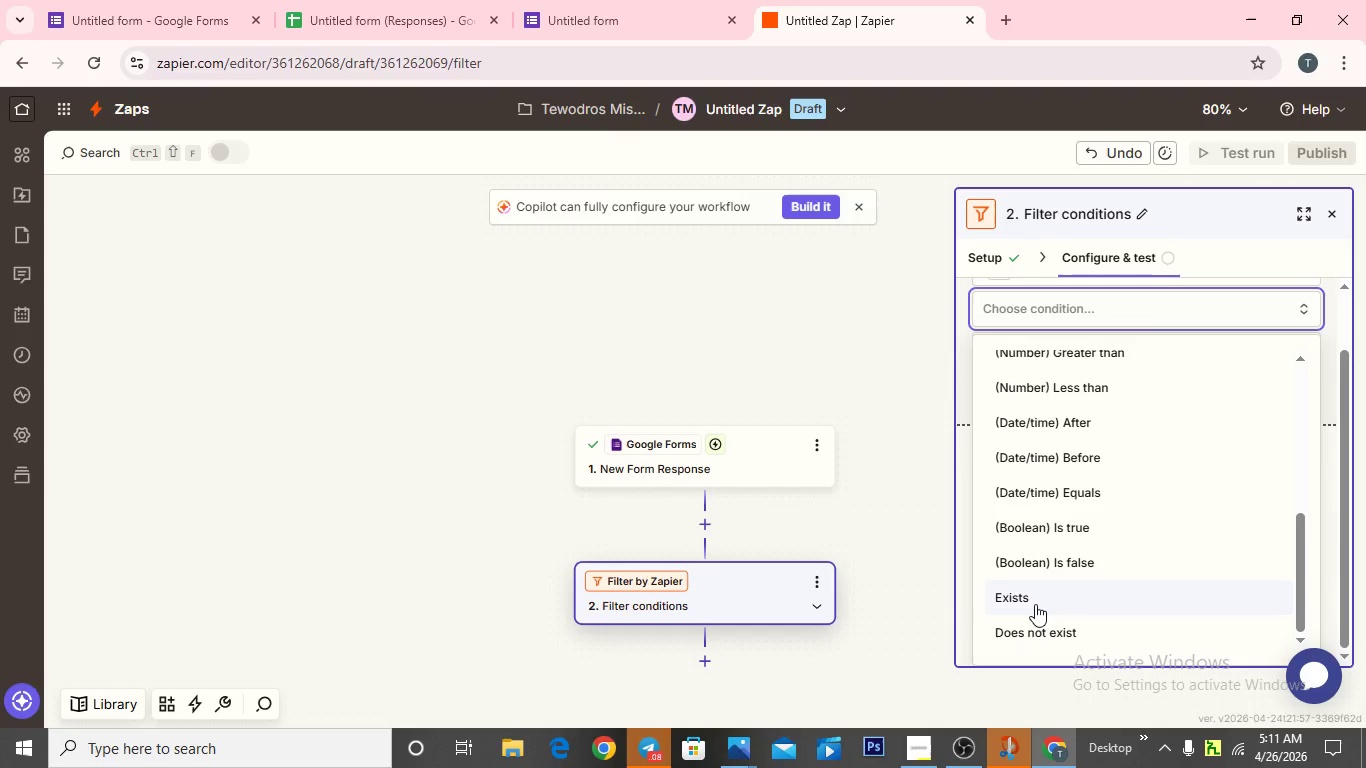 
left_click([1035, 604])
 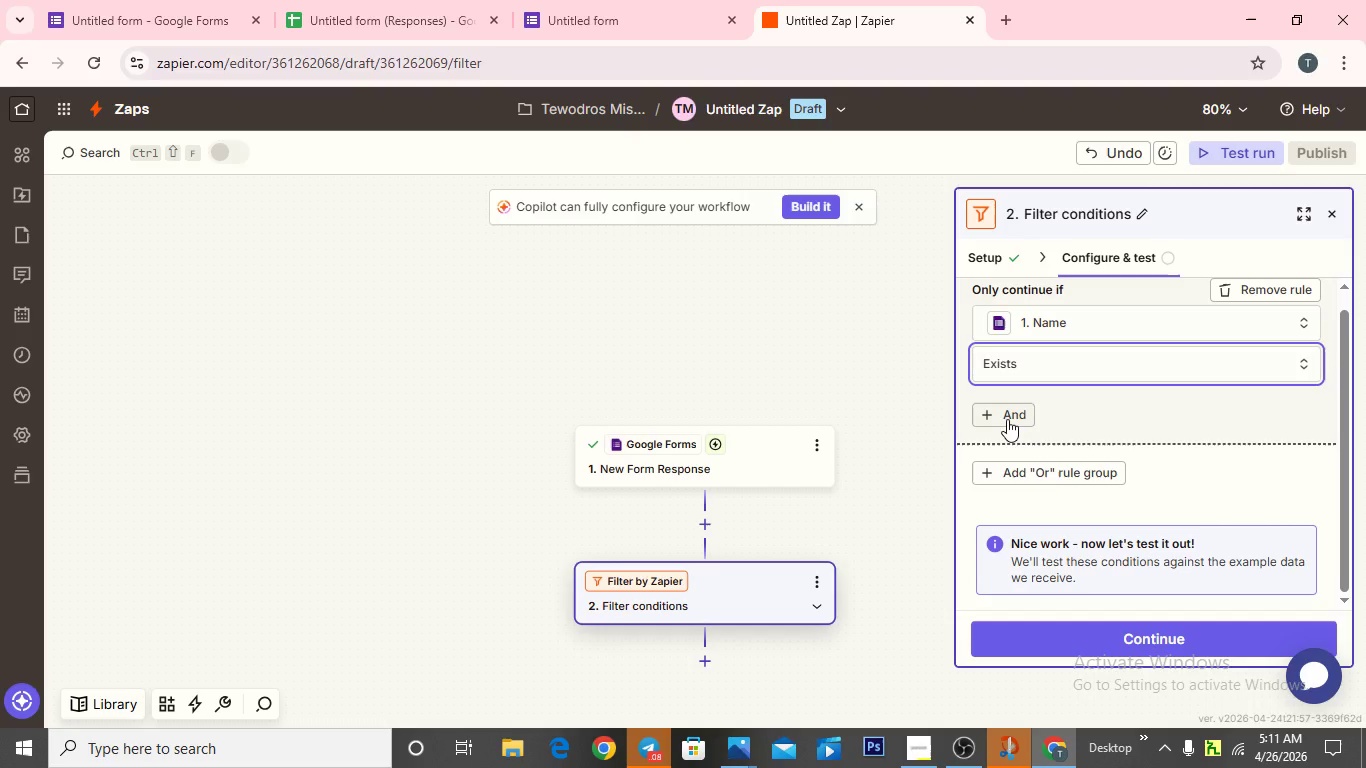 
wait(16.2)
 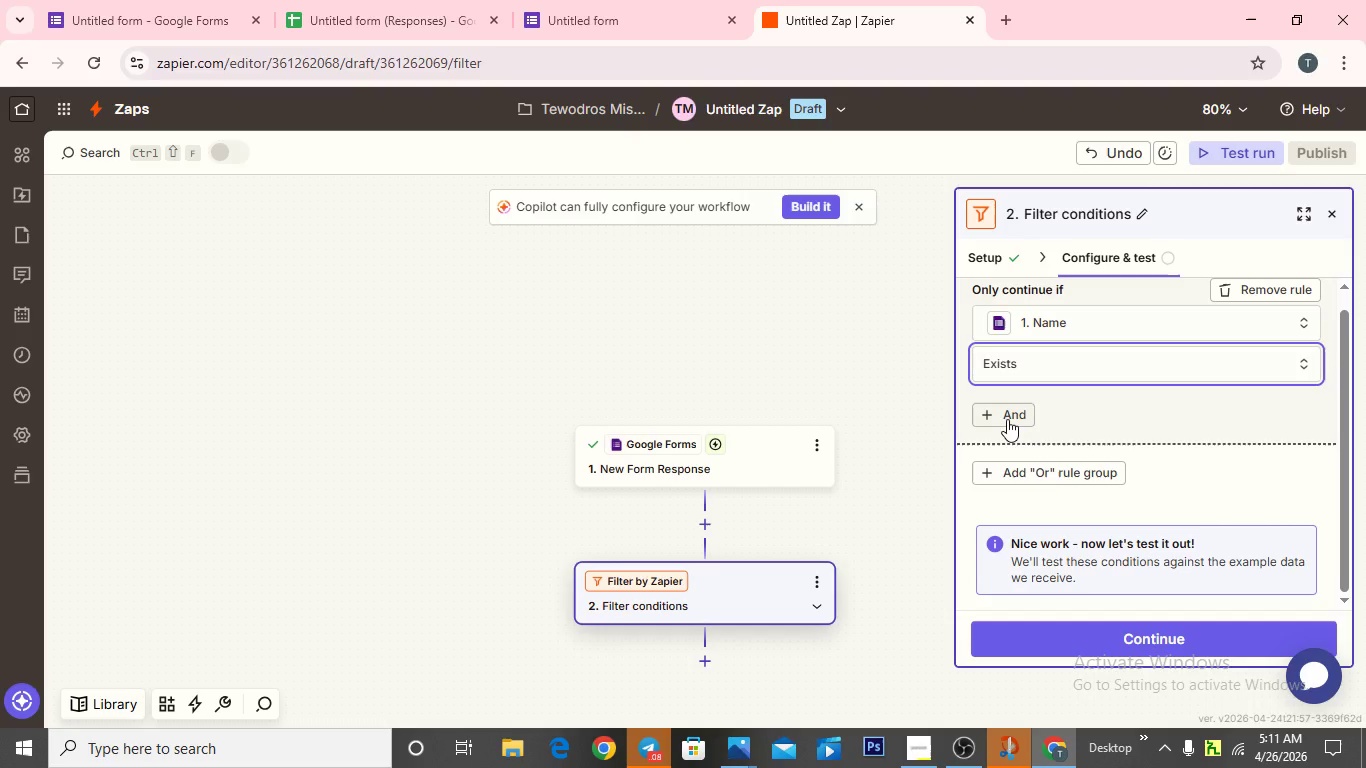 
left_click([1001, 474])
 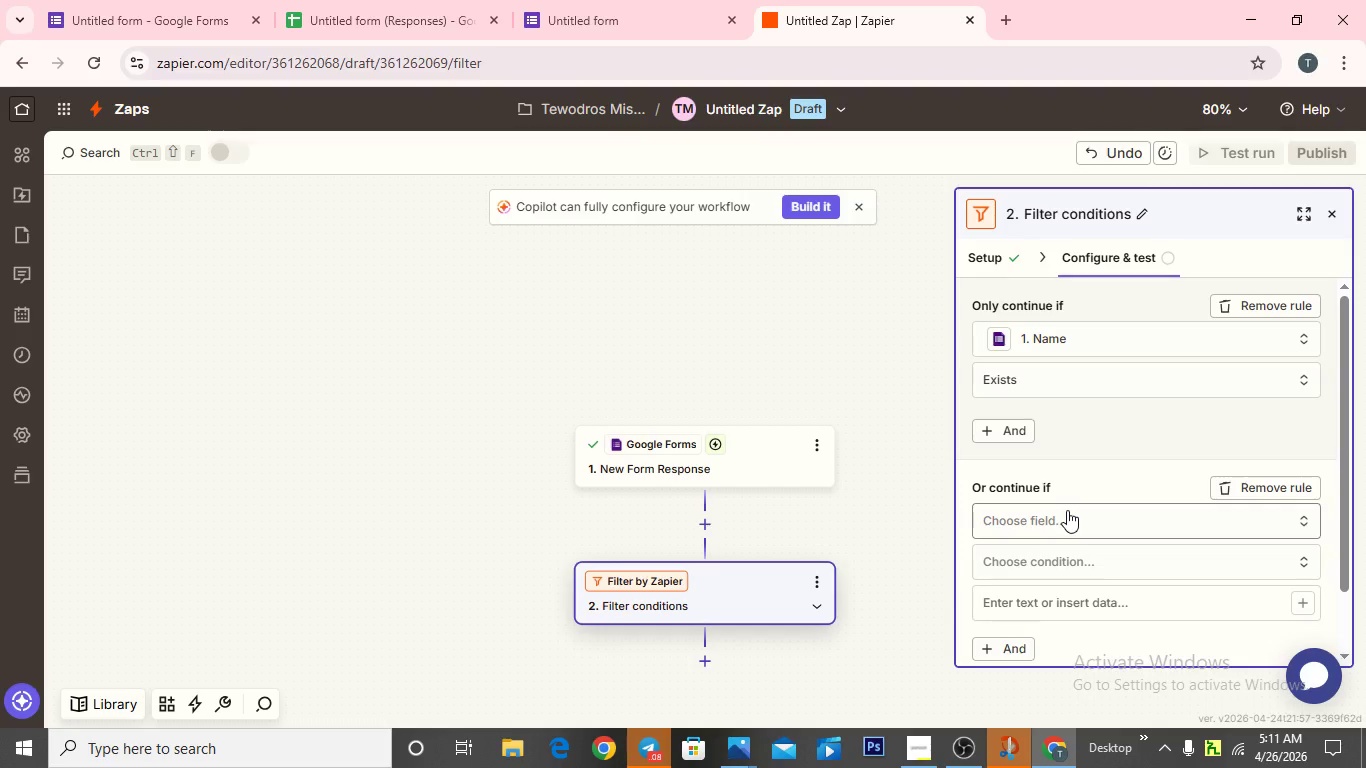 
wait(5.48)
 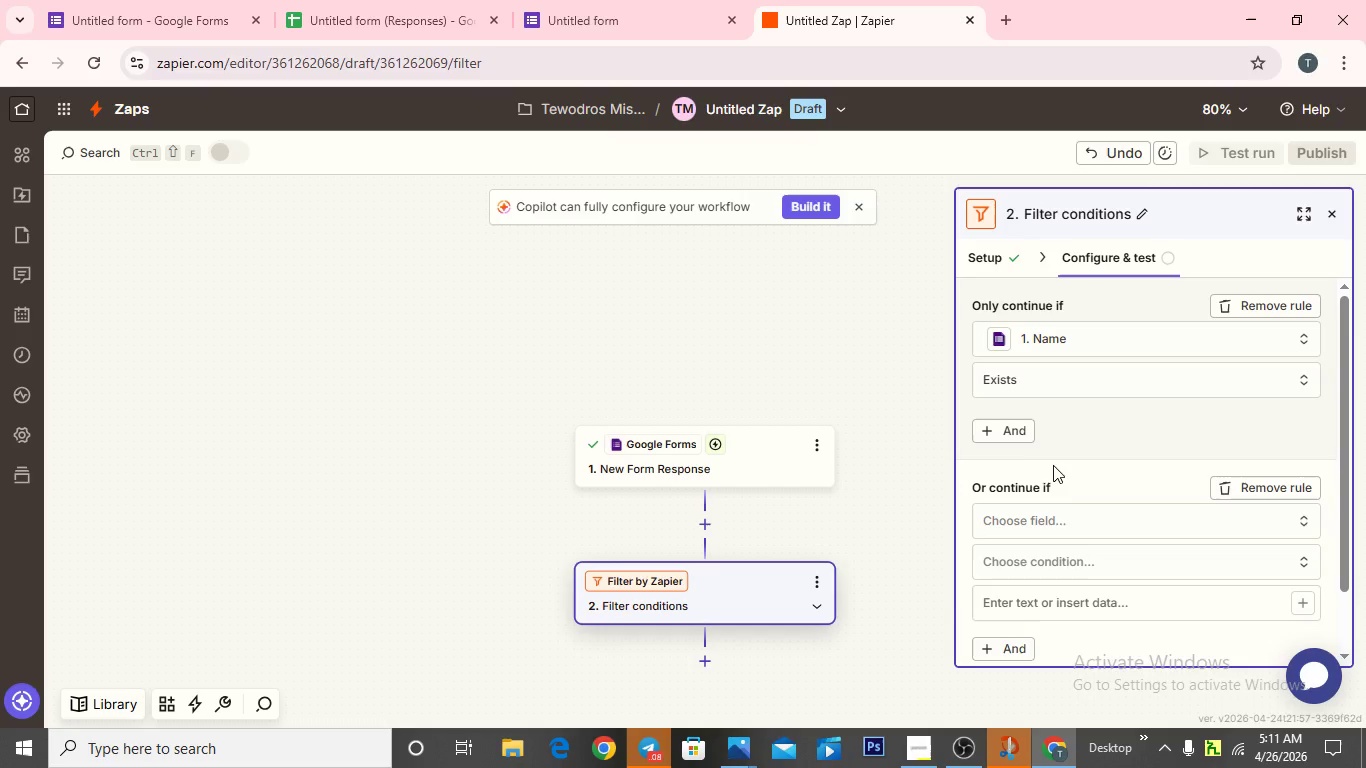 
scroll: coordinate [1027, 478], scroll_direction: down, amount: 1.0
 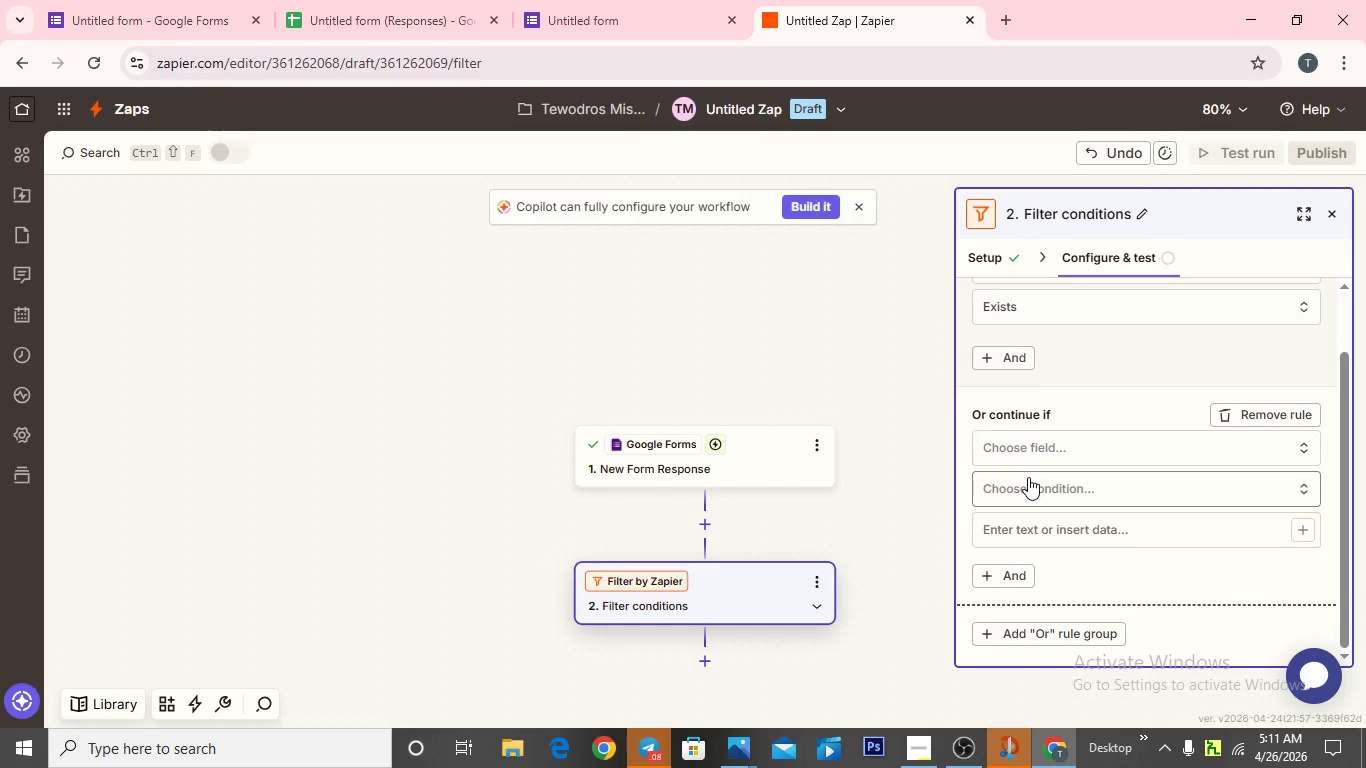 
wait(8.37)
 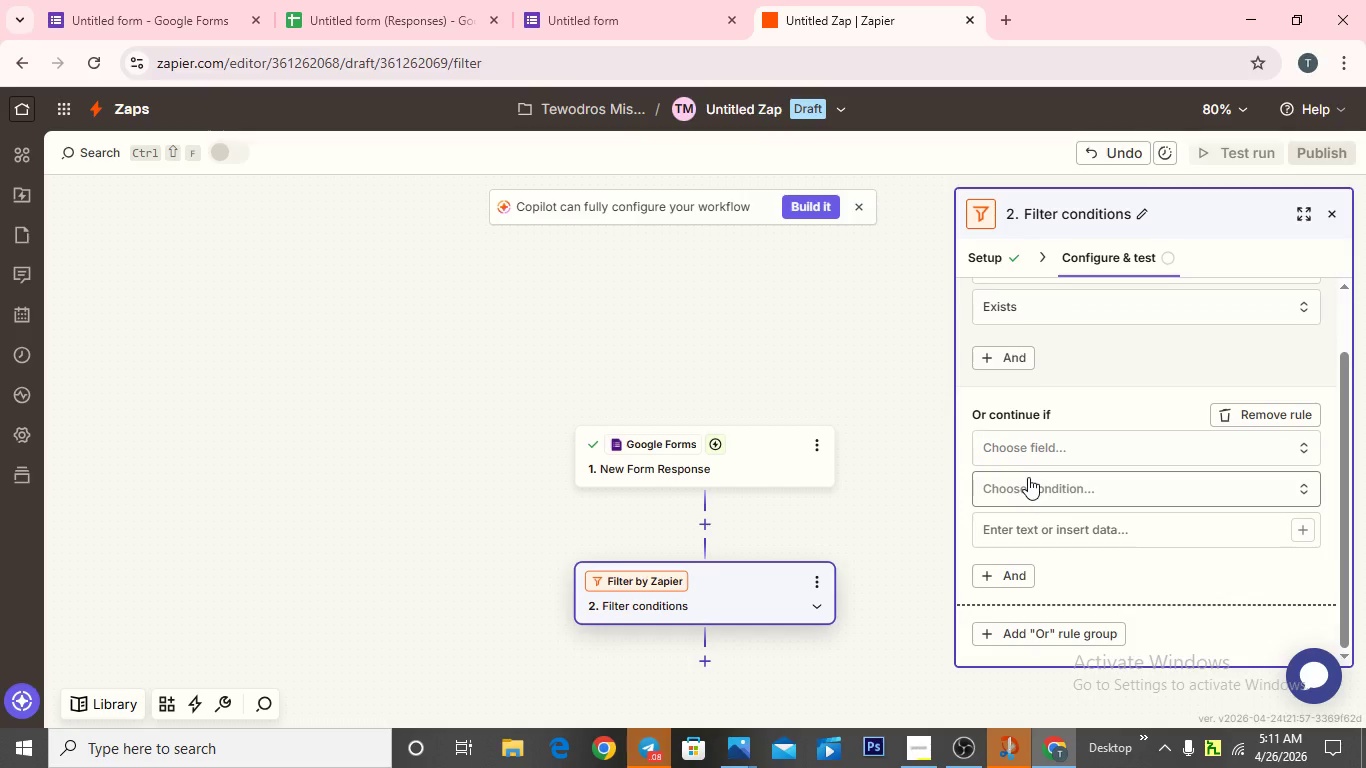 
left_click([1046, 445])
 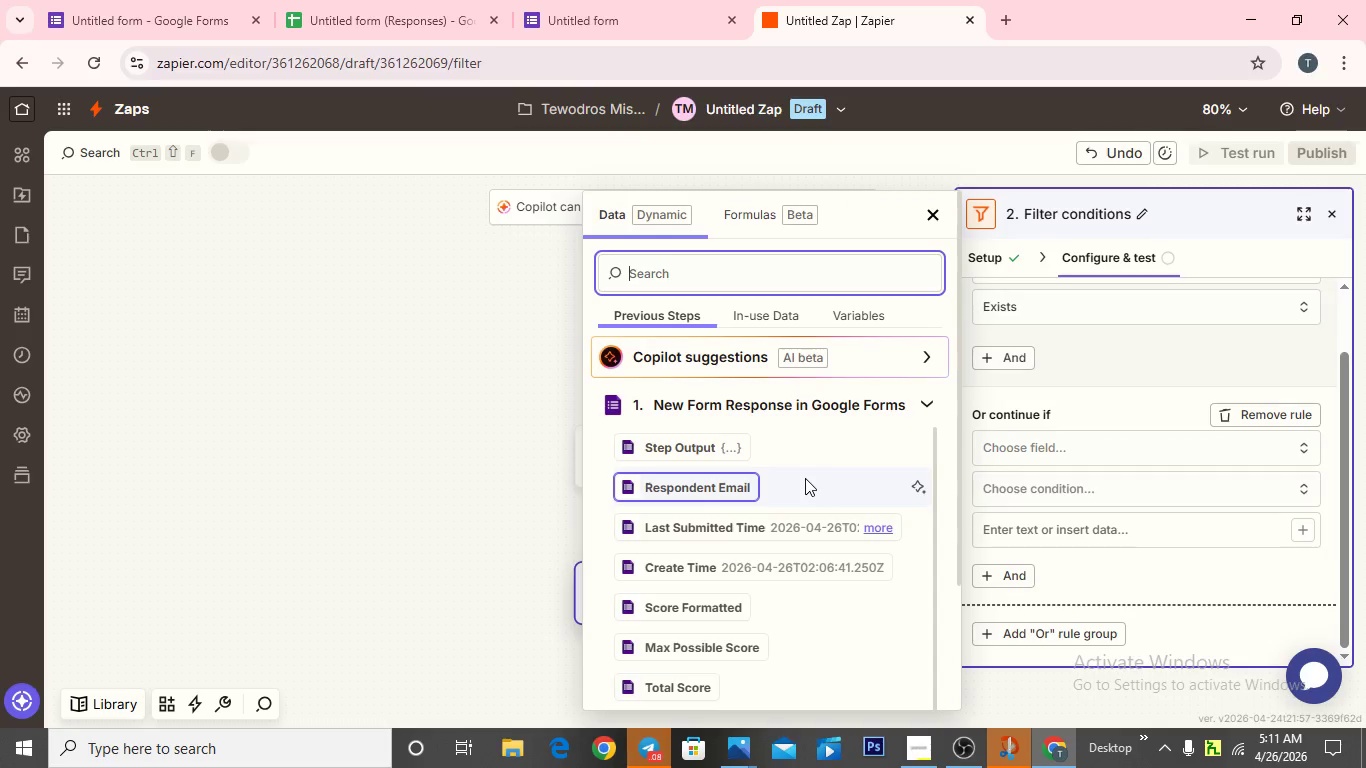 
scroll: coordinate [756, 635], scroll_direction: down, amount: 11.0
 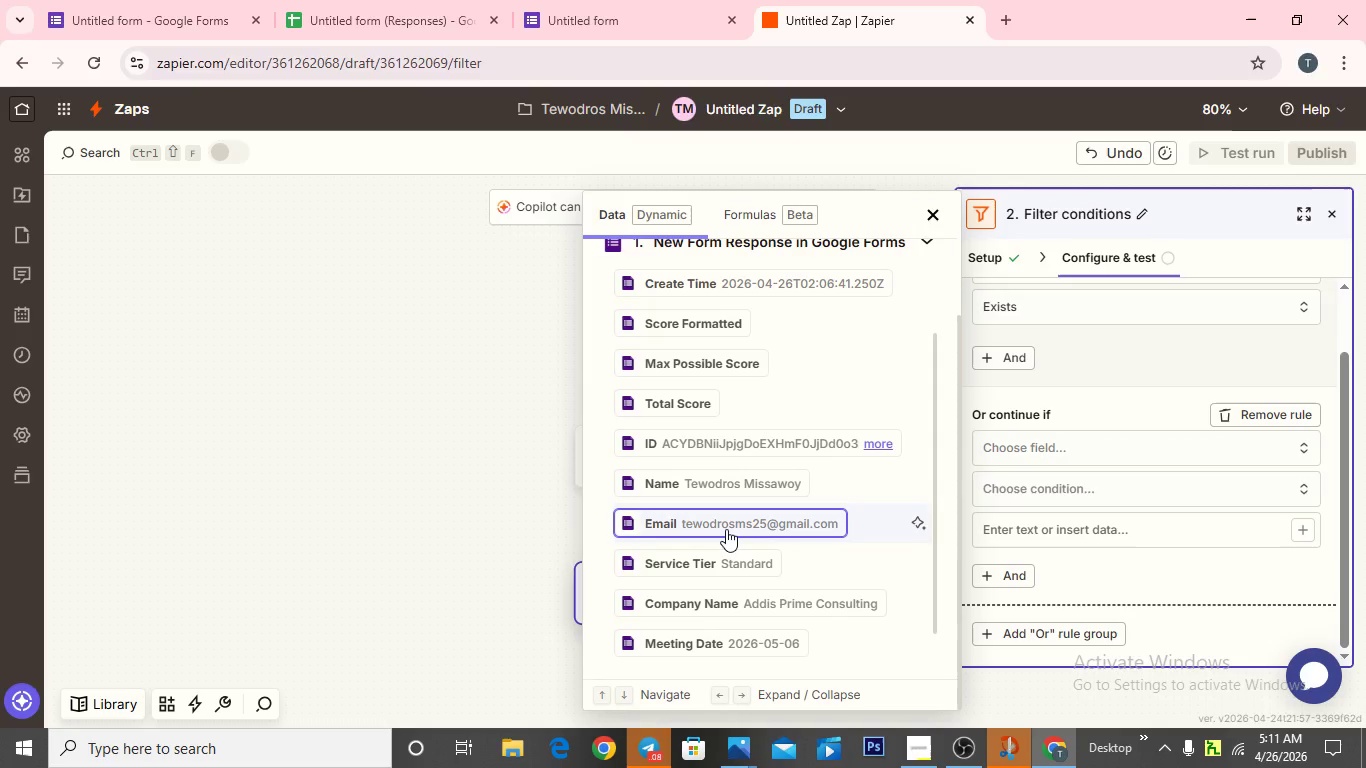 
left_click([726, 529])
 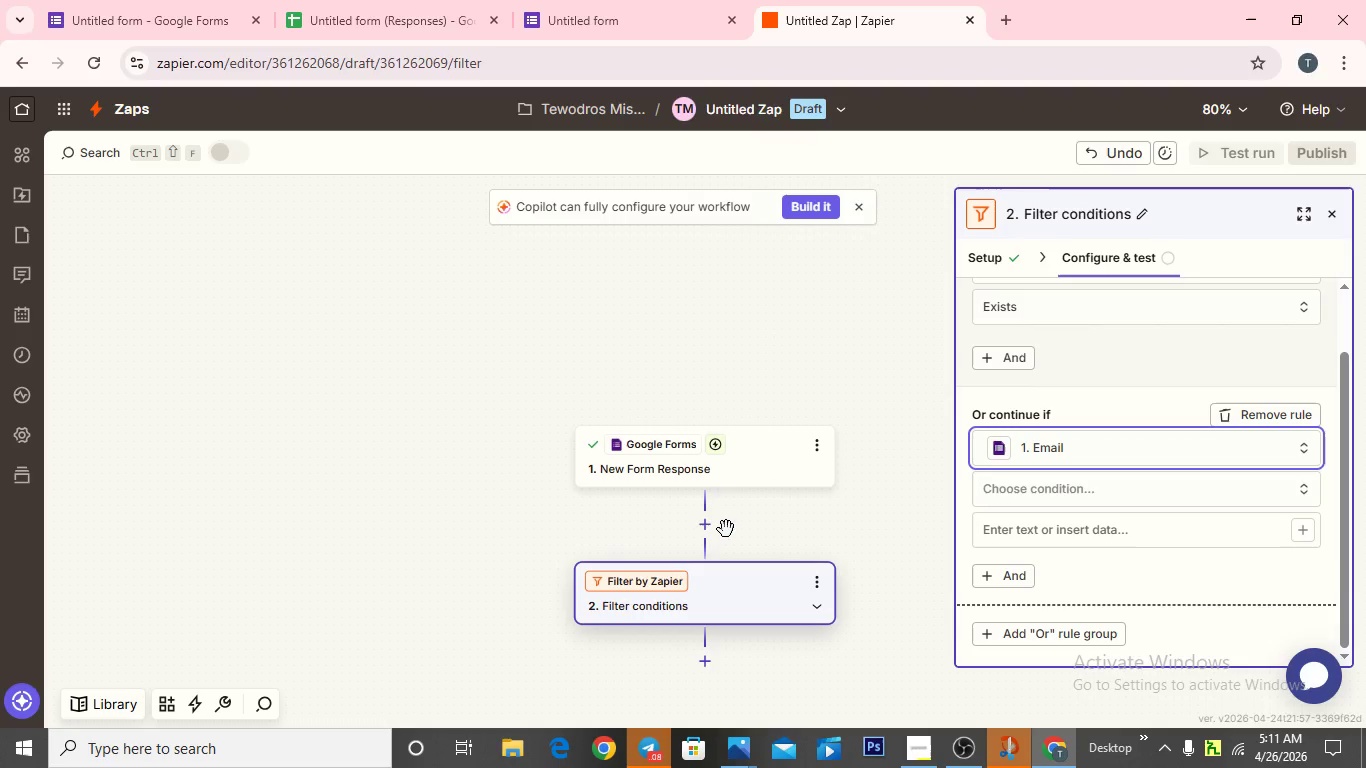 
left_click([1160, 487])
 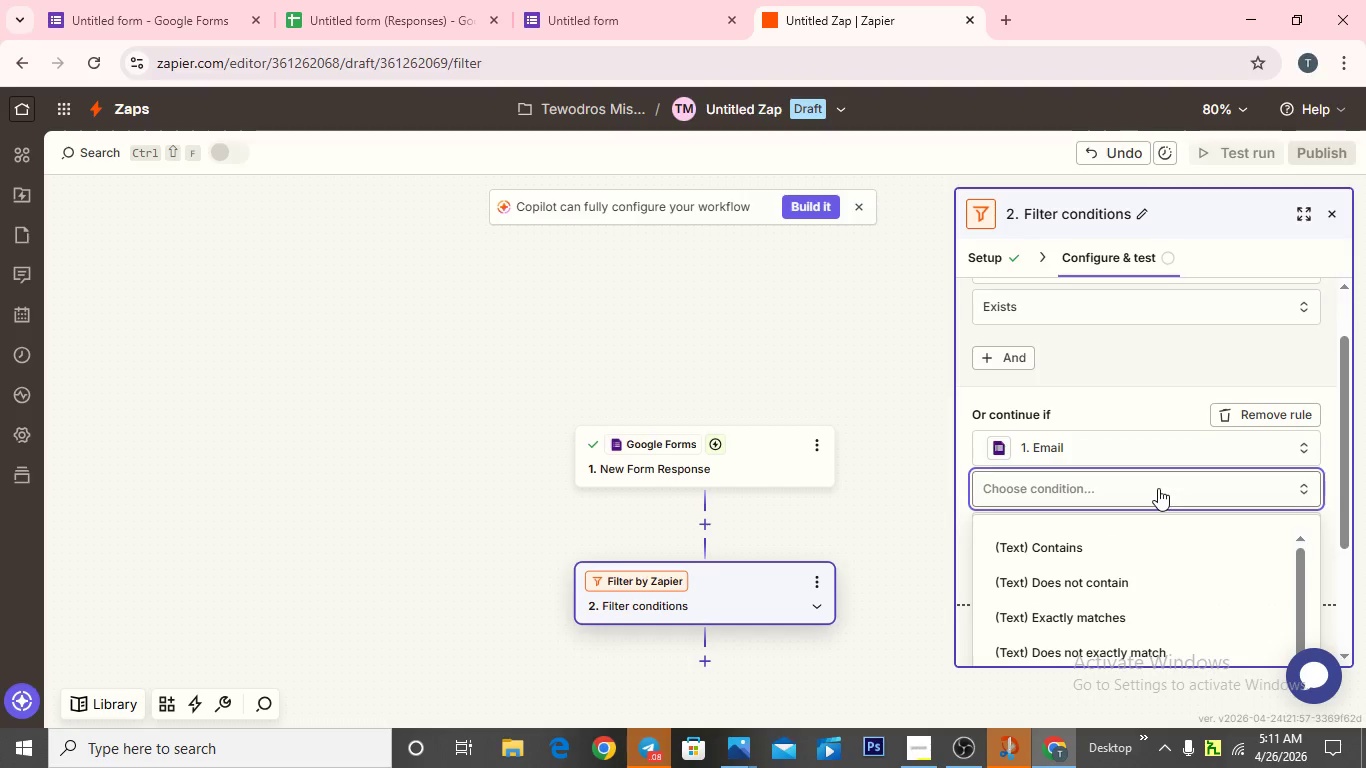 
scroll: coordinate [1143, 507], scroll_direction: down, amount: 13.0
 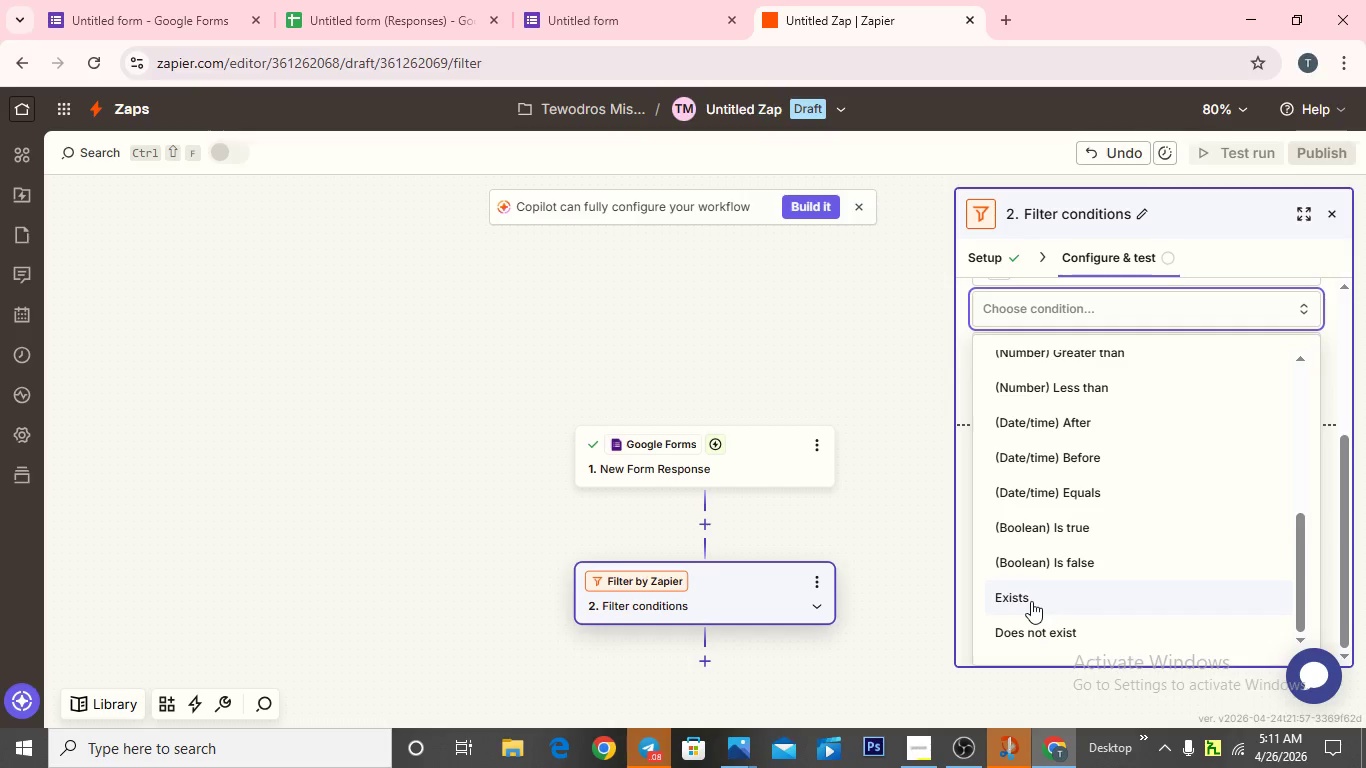 
left_click([1031, 601])
 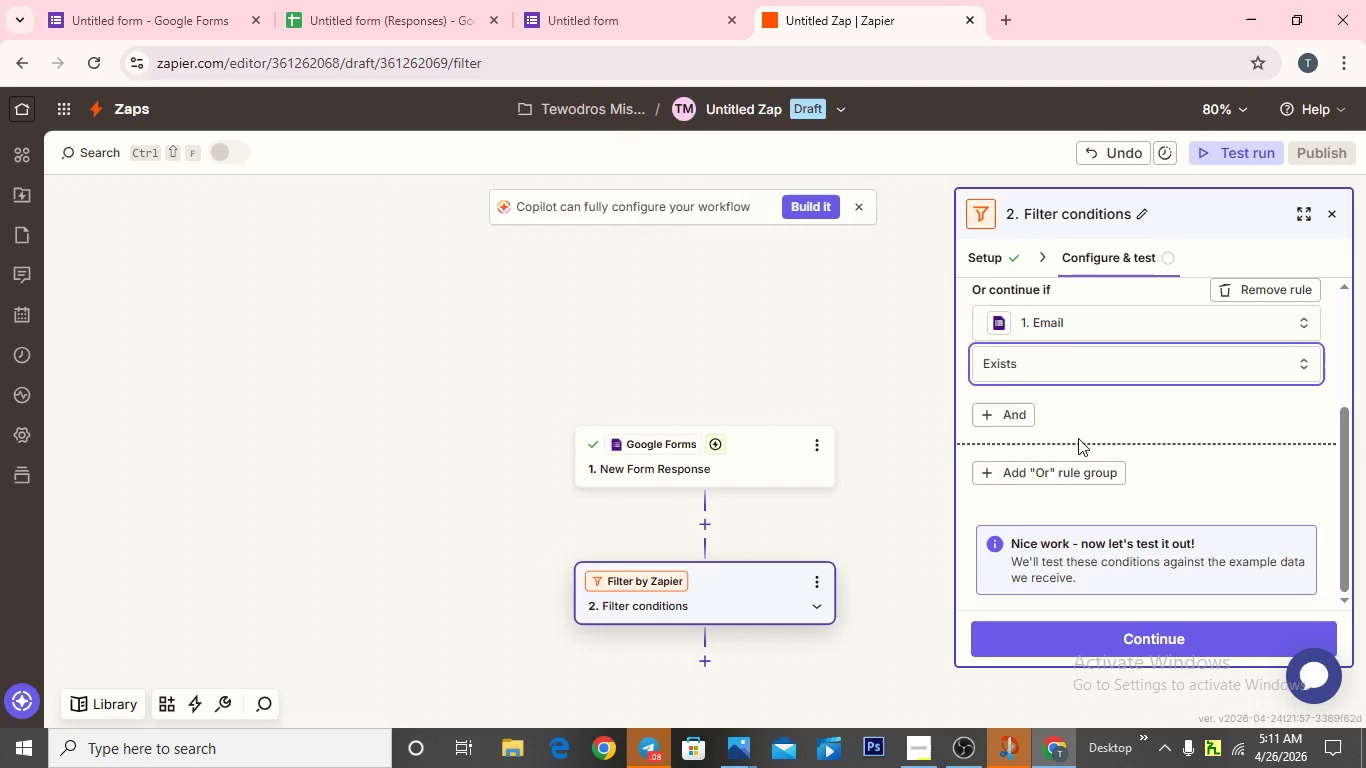 
scroll: coordinate [1077, 438], scroll_direction: up, amount: 10.0
 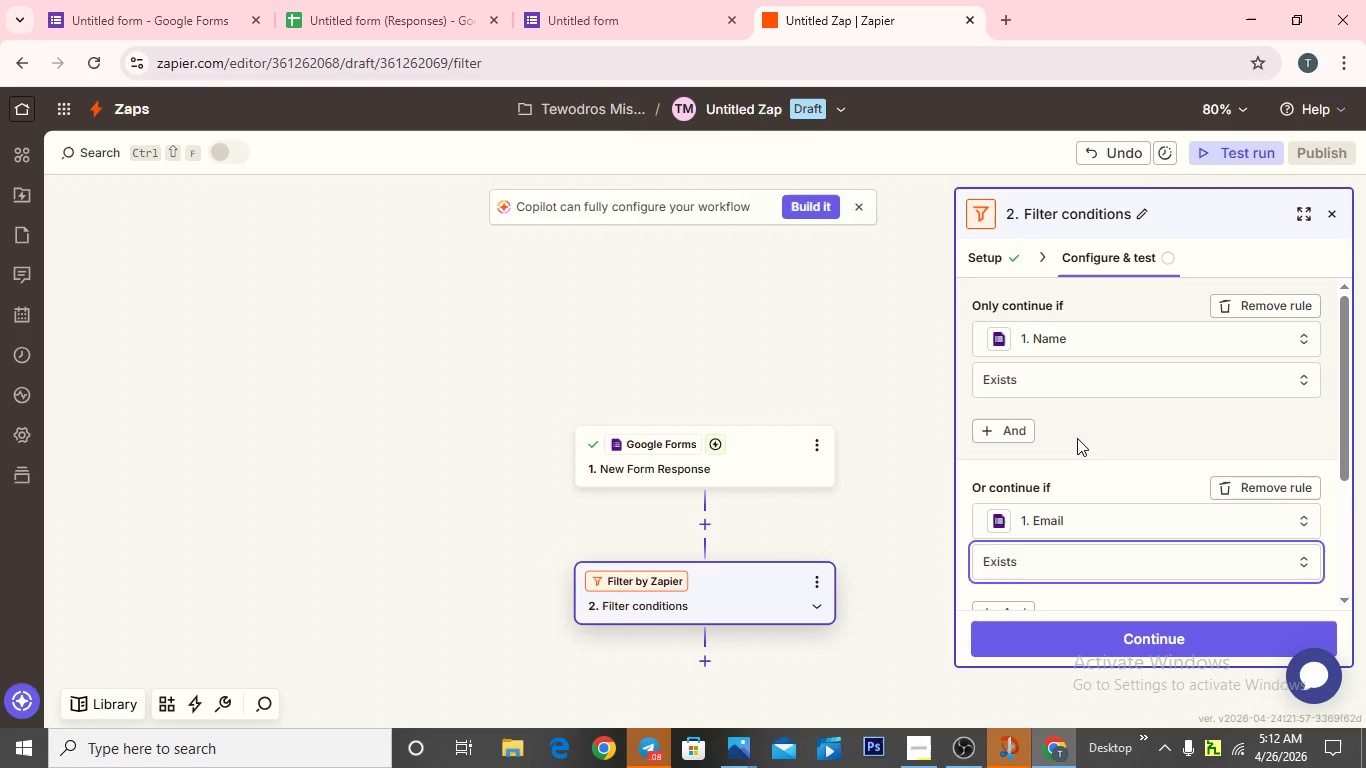 
wait(9.34)
 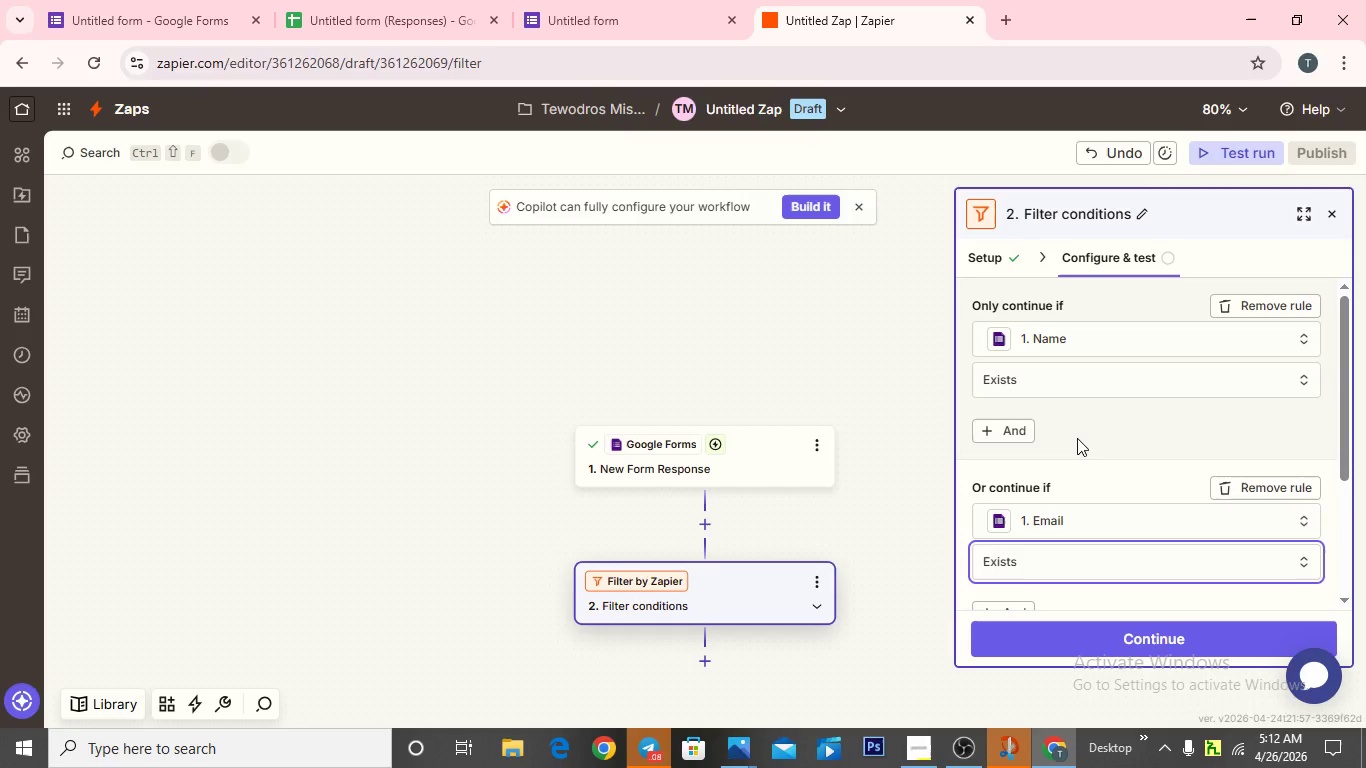 
left_click([1246, 488])
 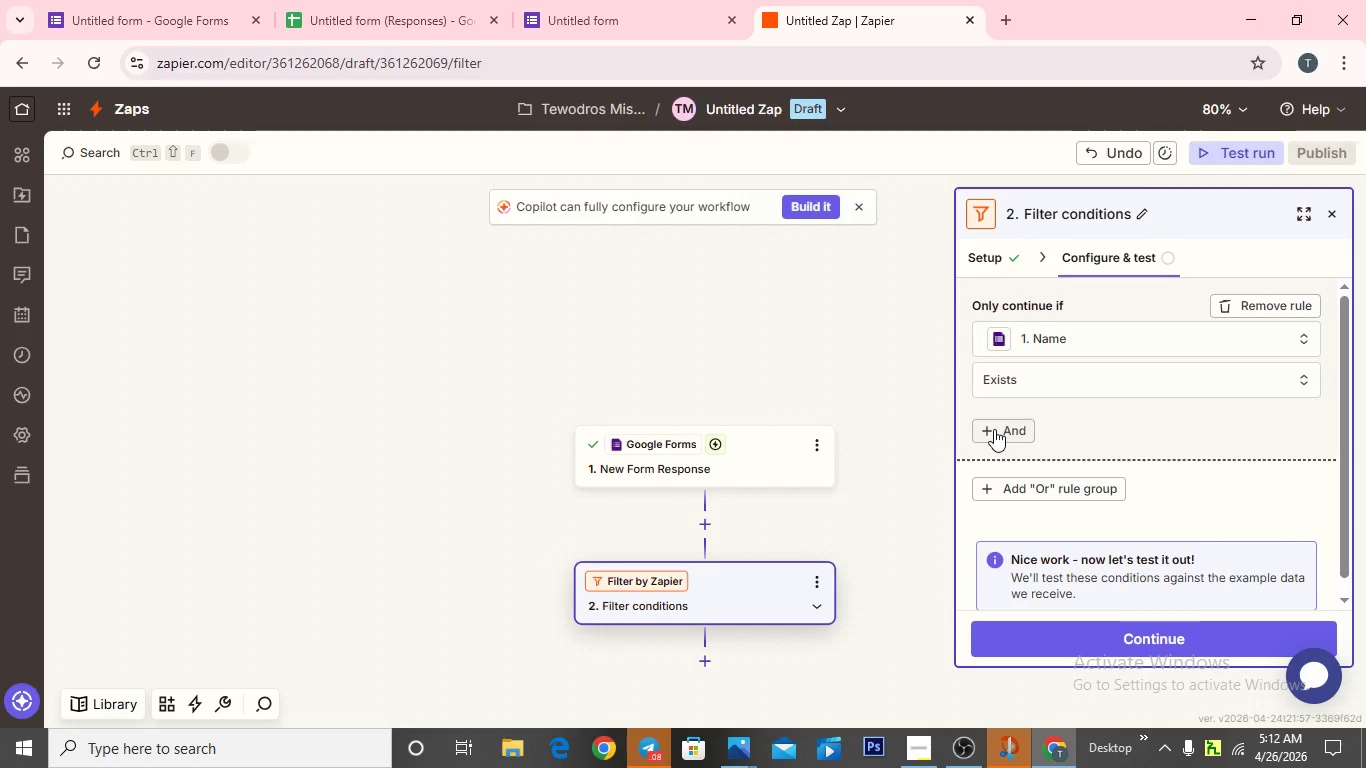 
left_click([994, 430])
 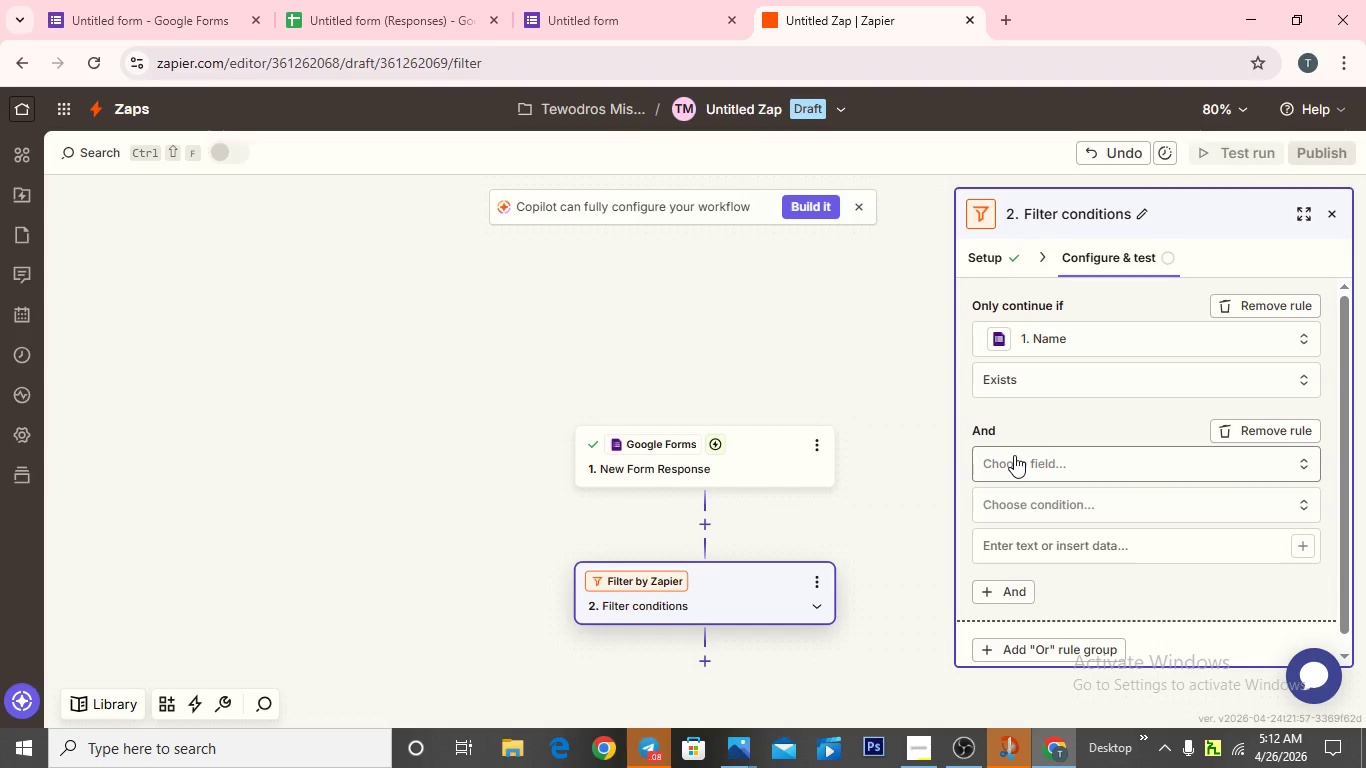 
left_click([1014, 455])
 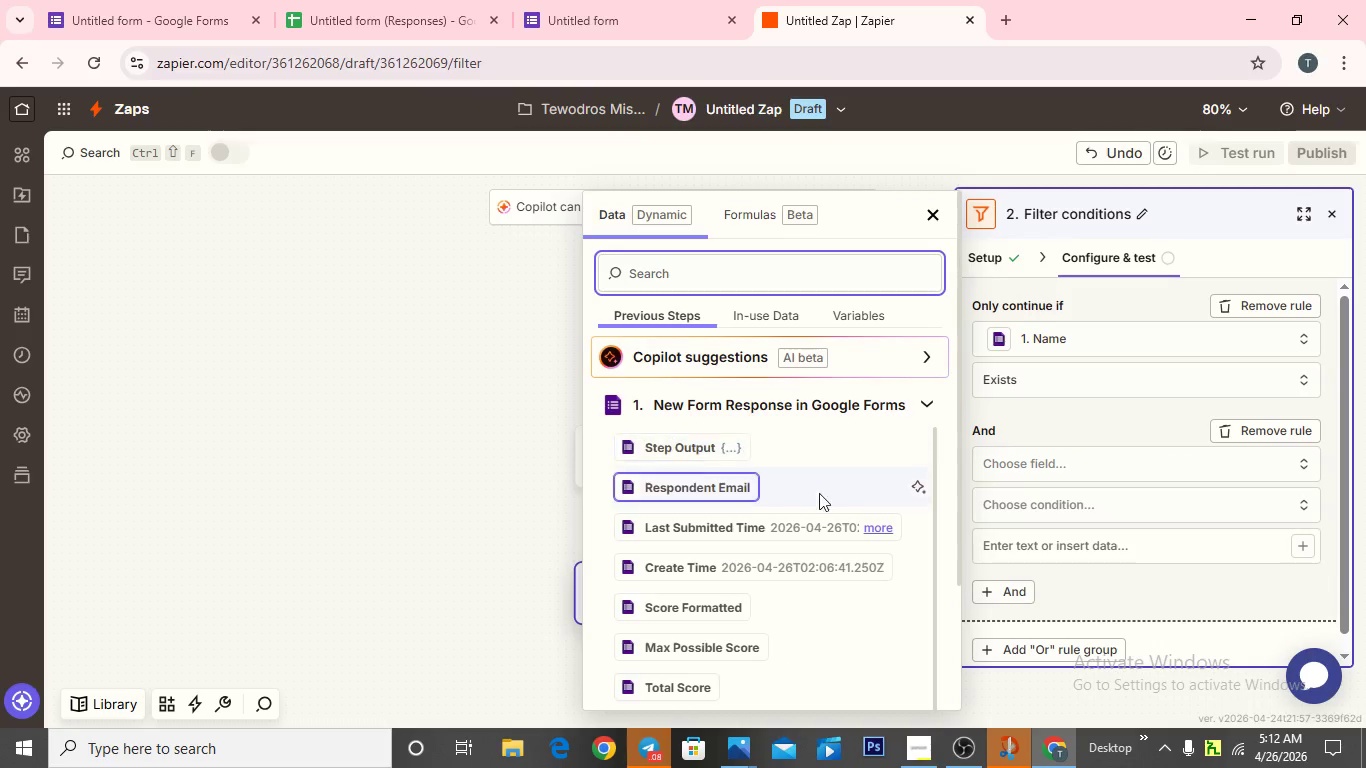 
scroll: coordinate [801, 547], scroll_direction: down, amount: 12.0
 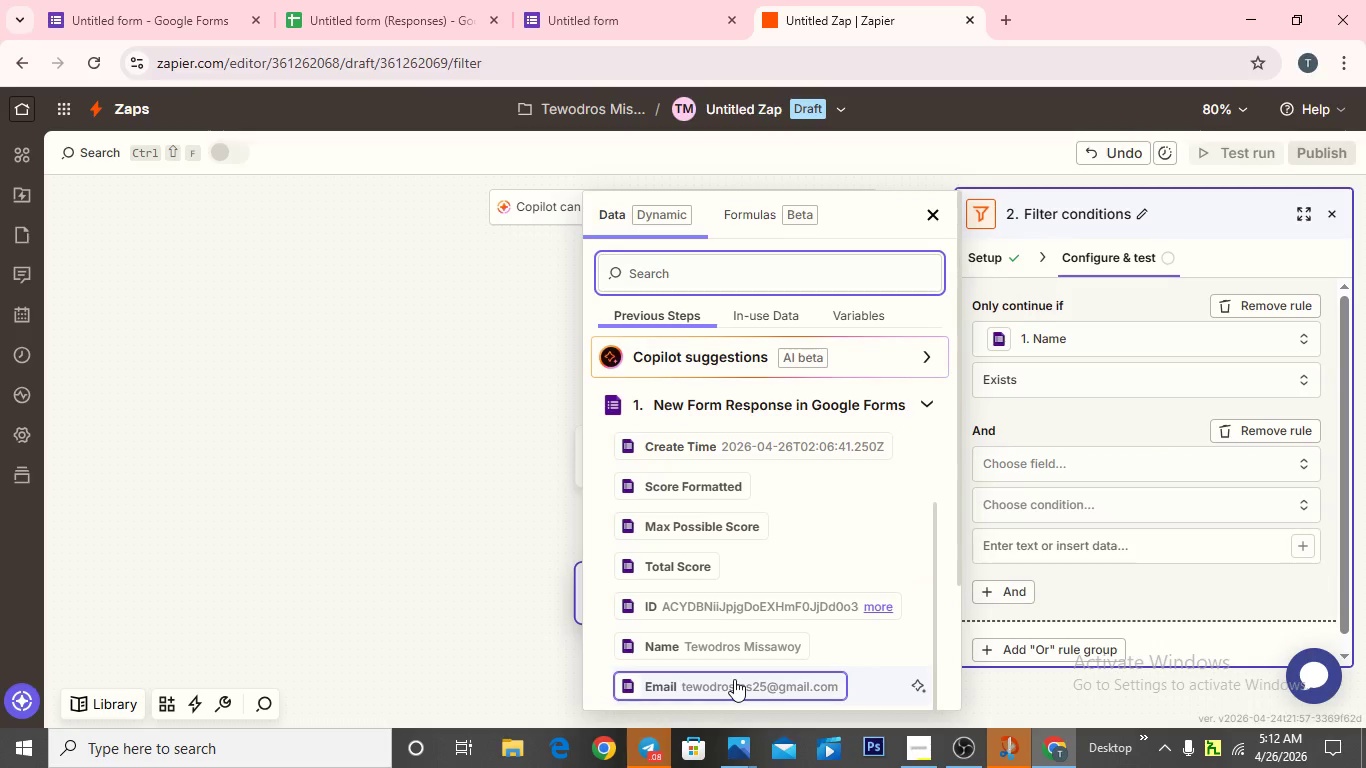 
left_click([734, 679])
 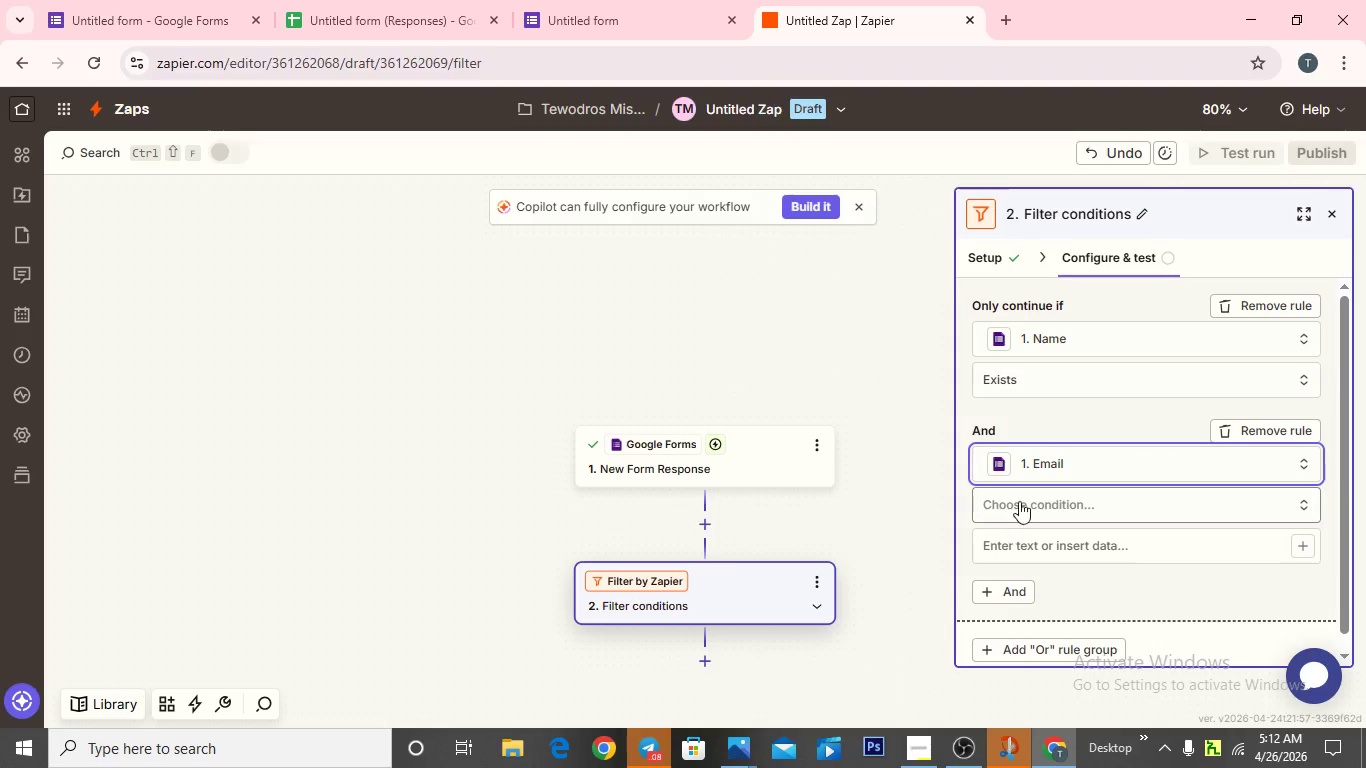 
left_click([1019, 500])
 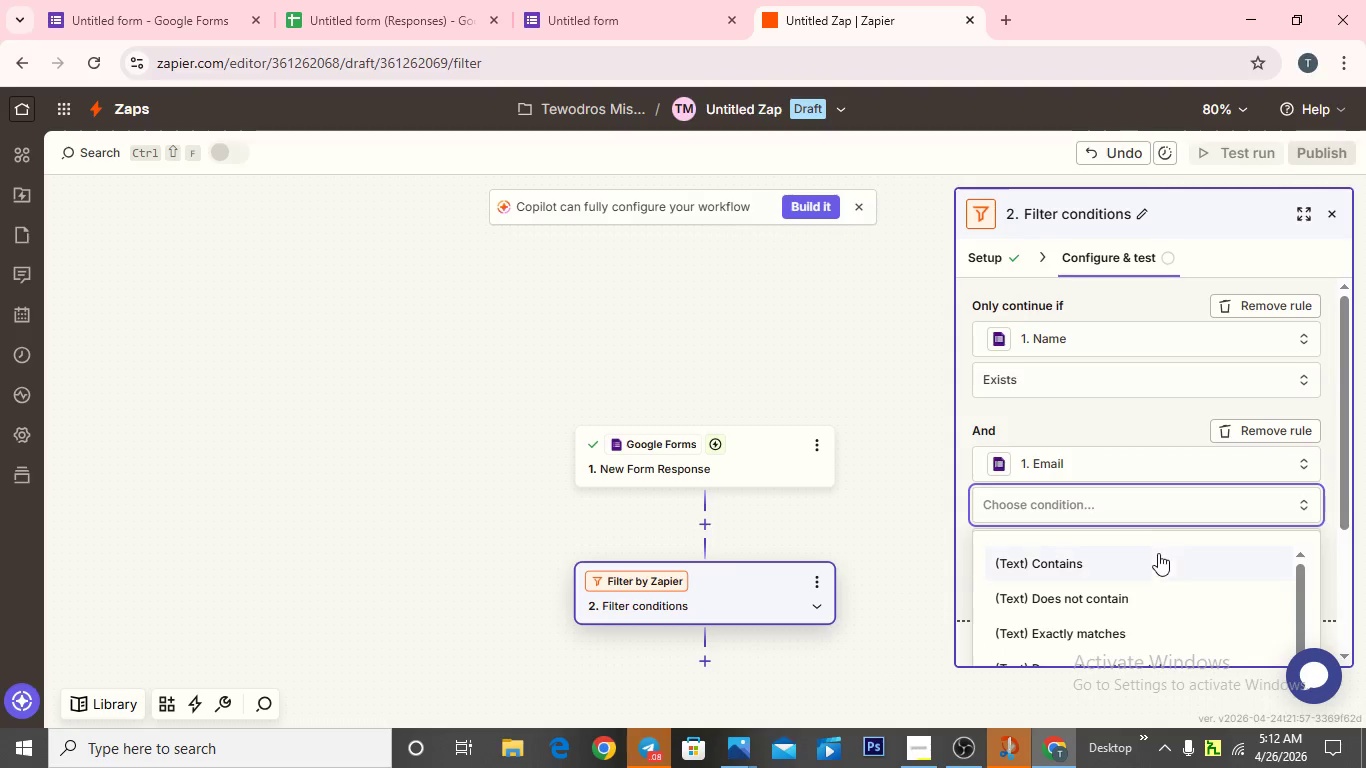 
scroll: coordinate [1132, 601], scroll_direction: down, amount: 15.0
 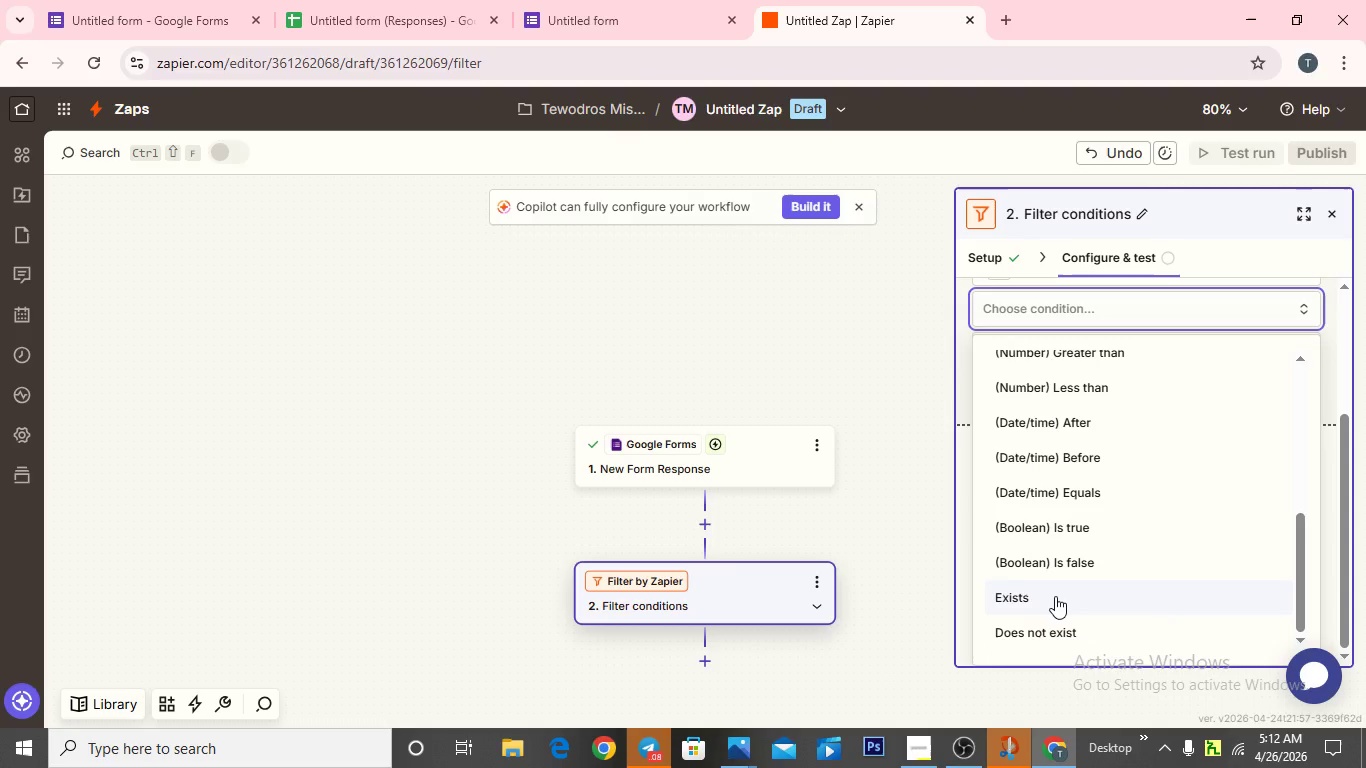 
left_click([1055, 596])
 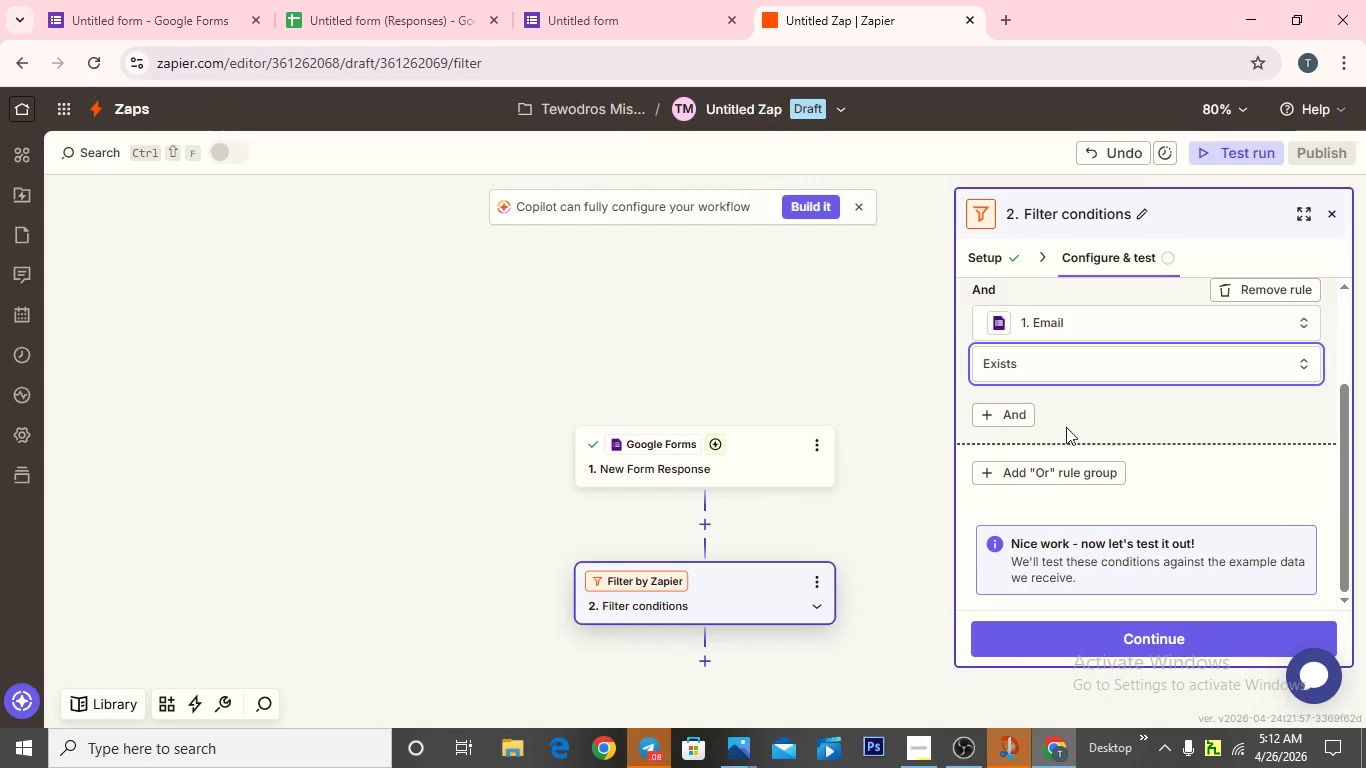 
scroll: coordinate [1062, 423], scroll_direction: down, amount: 4.0
 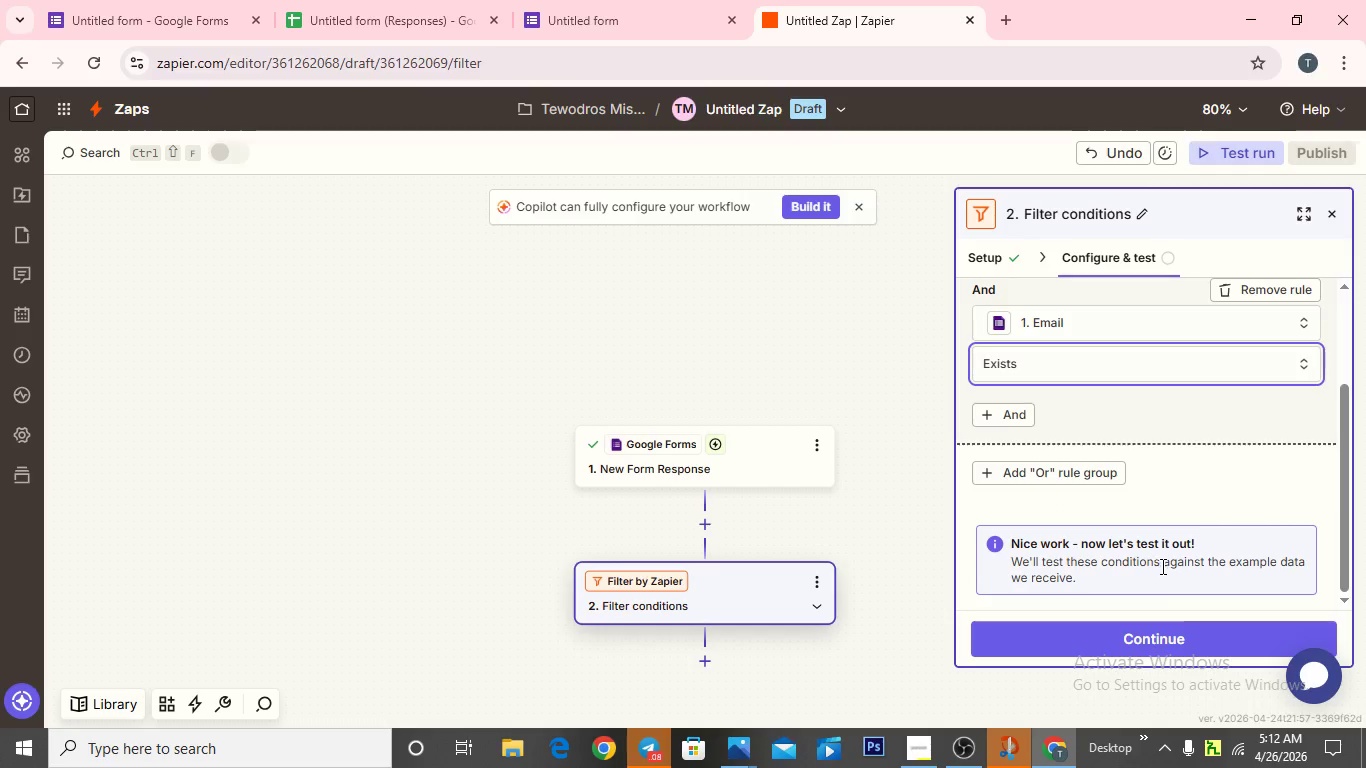 
wait(5.39)
 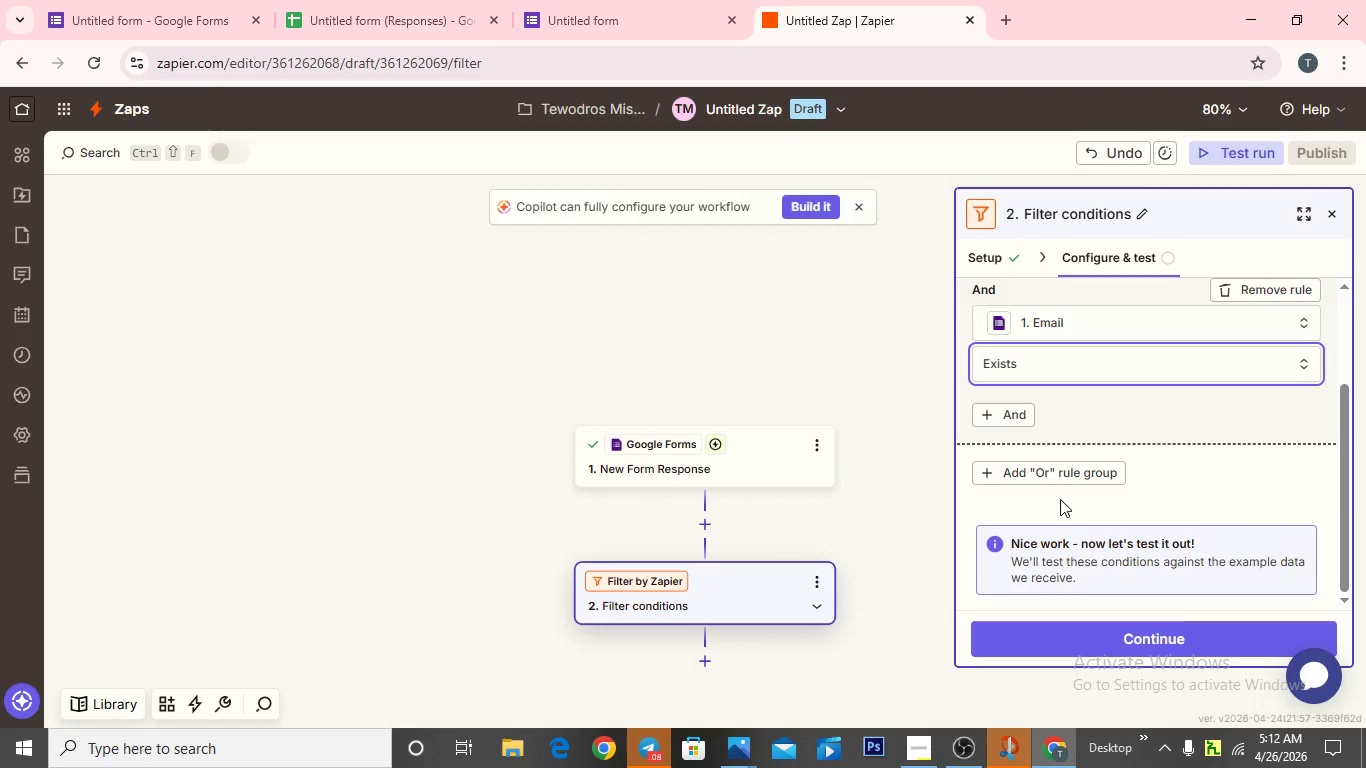 
scroll: coordinate [1073, 389], scroll_direction: down, amount: 3.0
 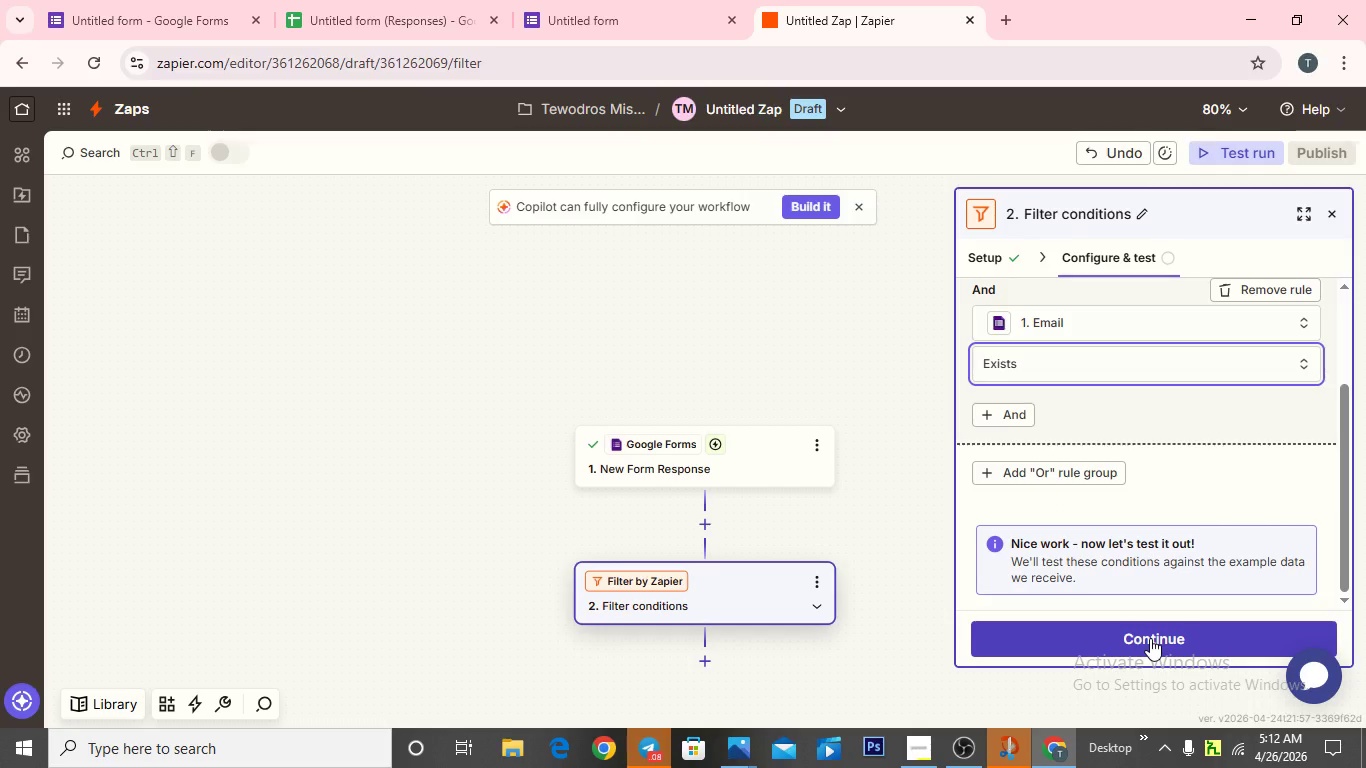 
left_click([1150, 638])
 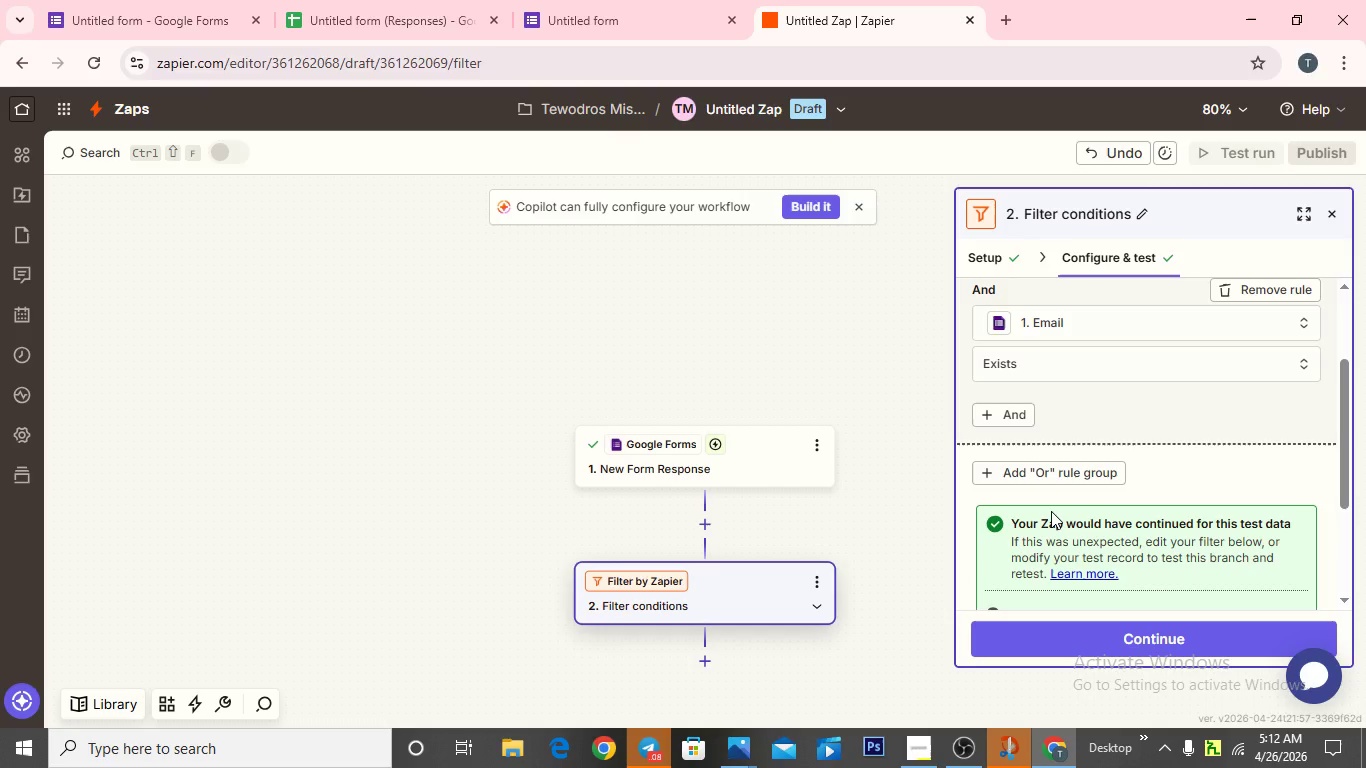 
wait(9.72)
 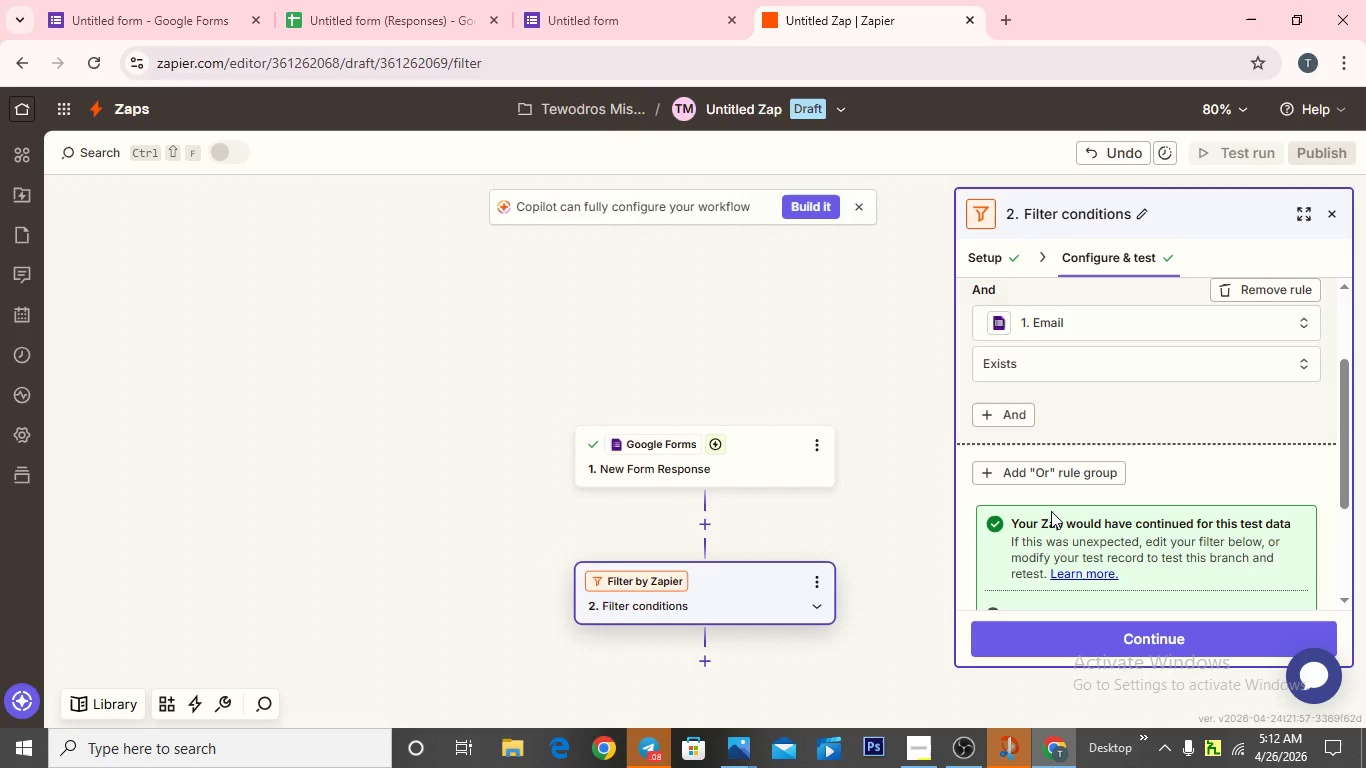 
left_click([1187, 645])
 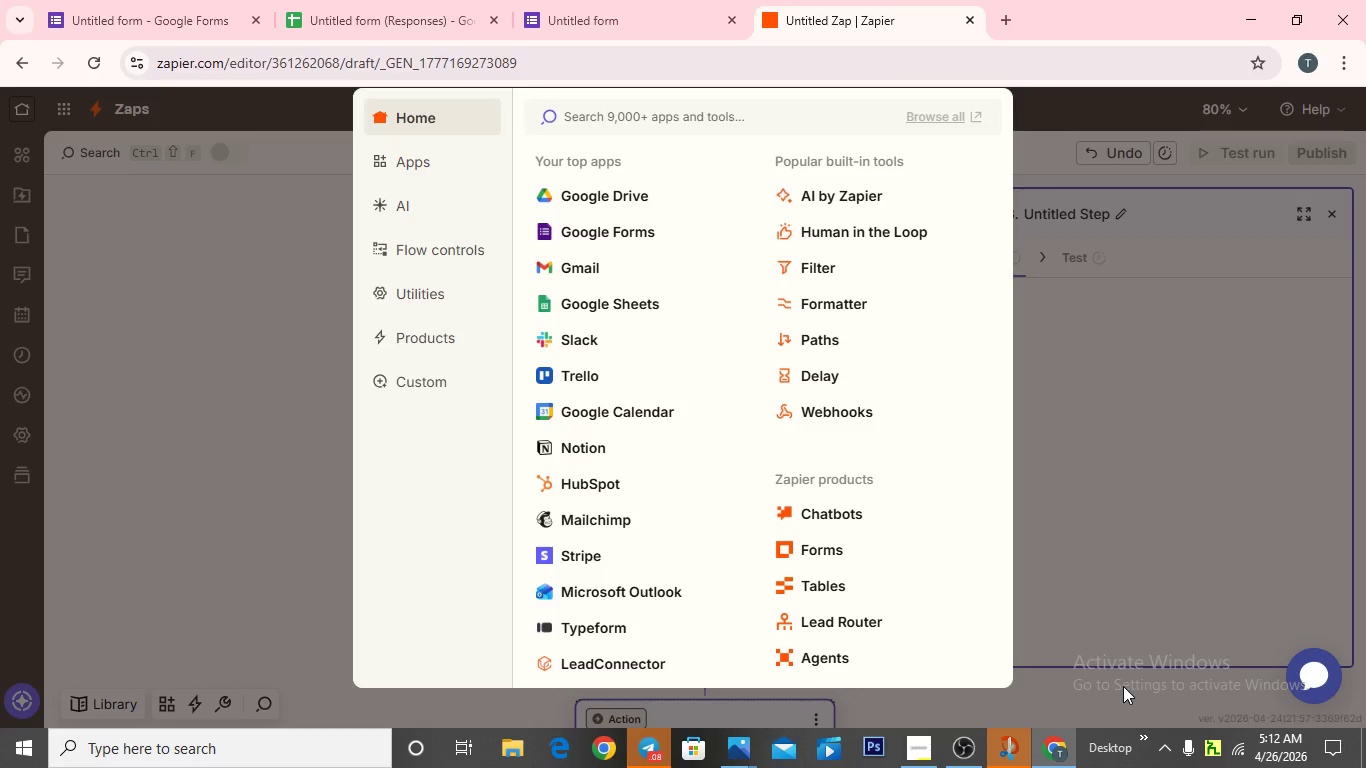 
wait(11.33)
 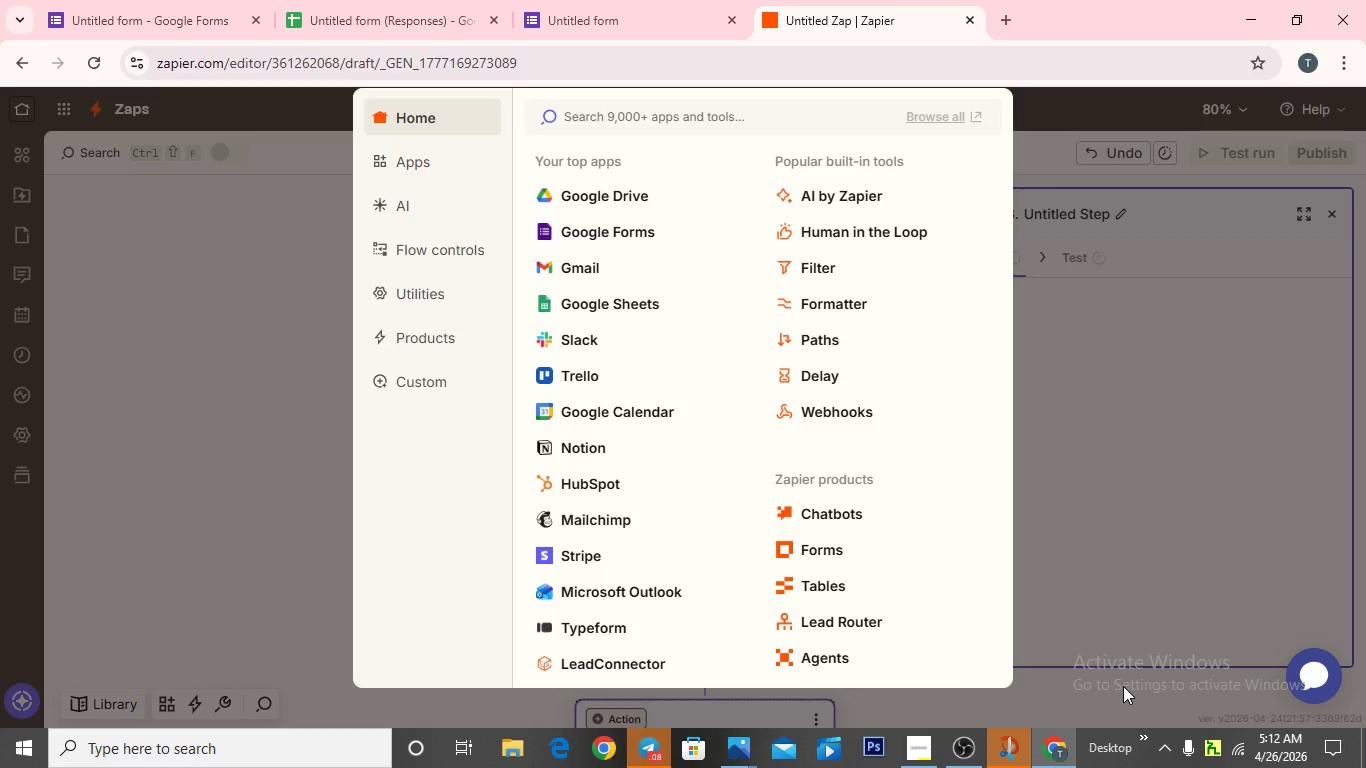 
scroll: coordinate [589, 292], scroll_direction: down, amount: 2.0
 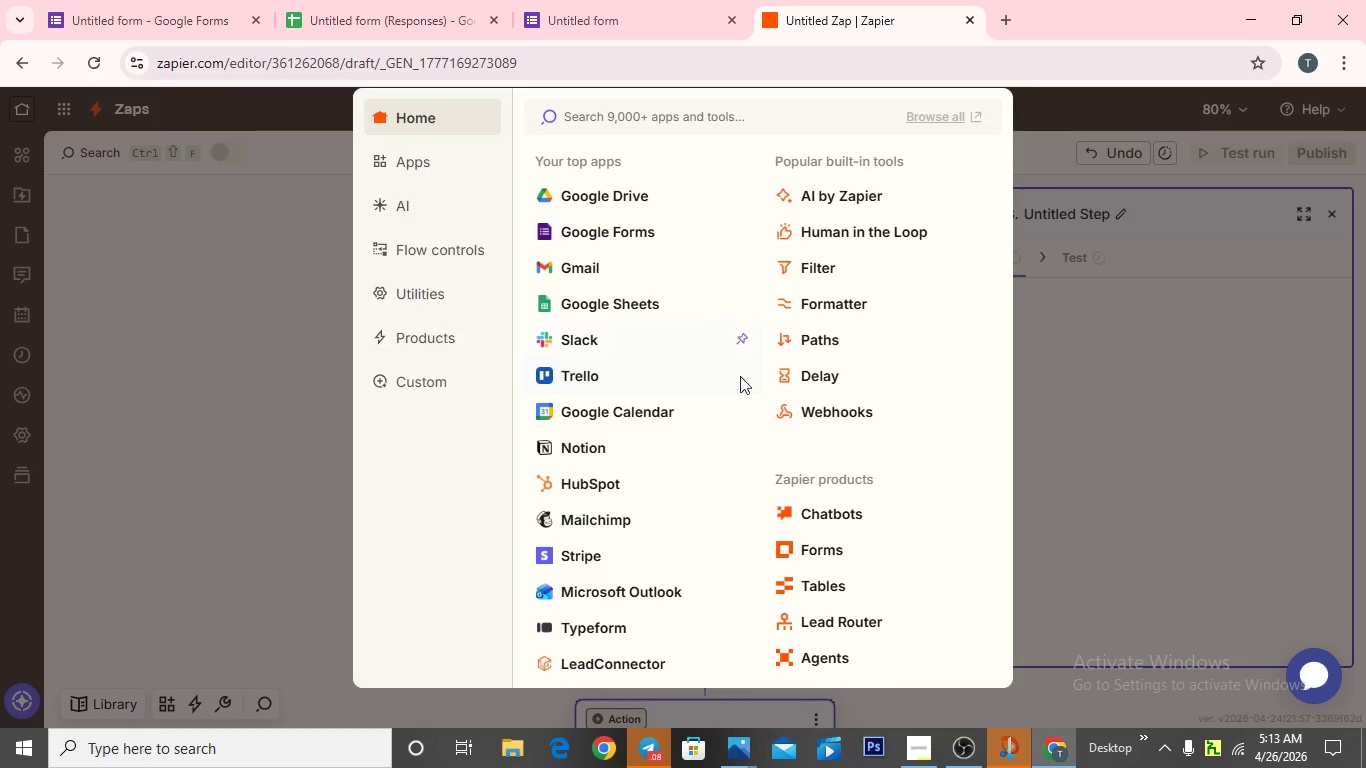 
wait(19.7)
 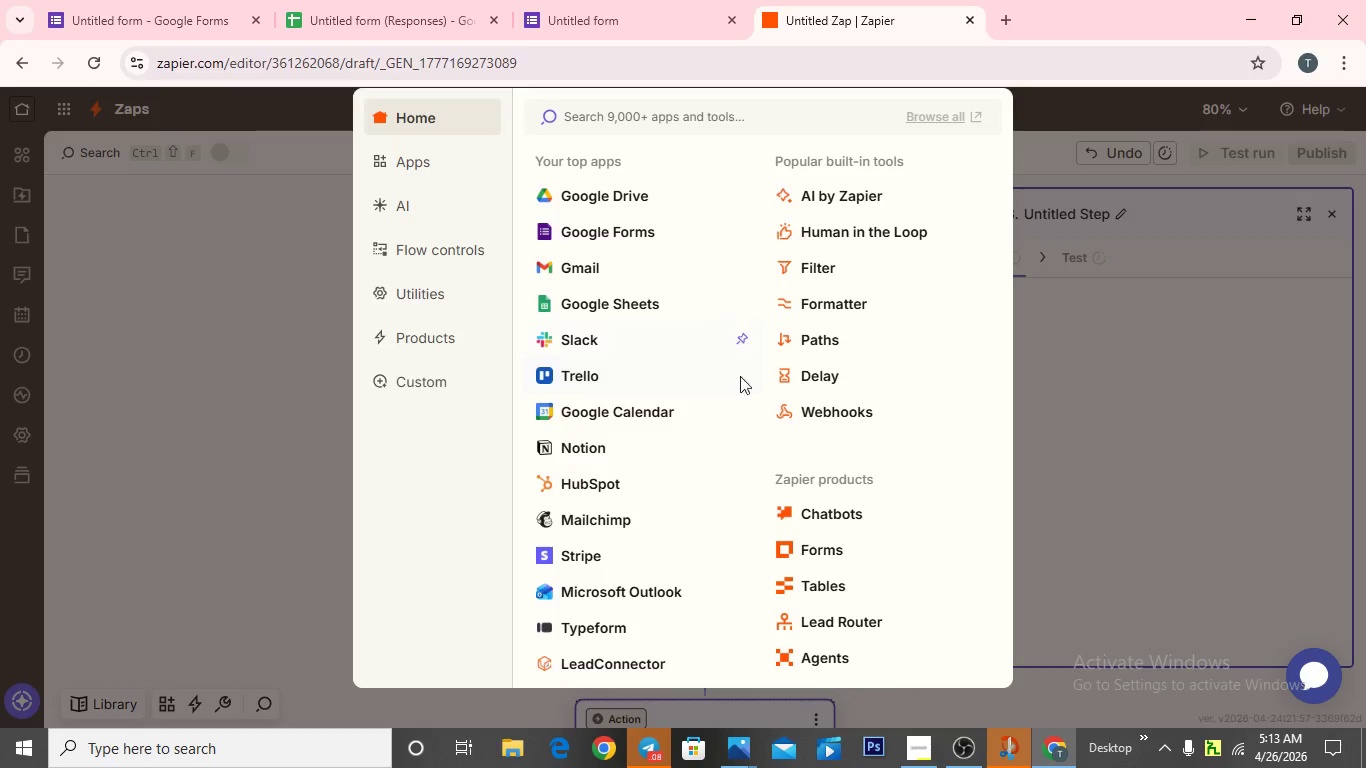 
left_click([821, 339])
 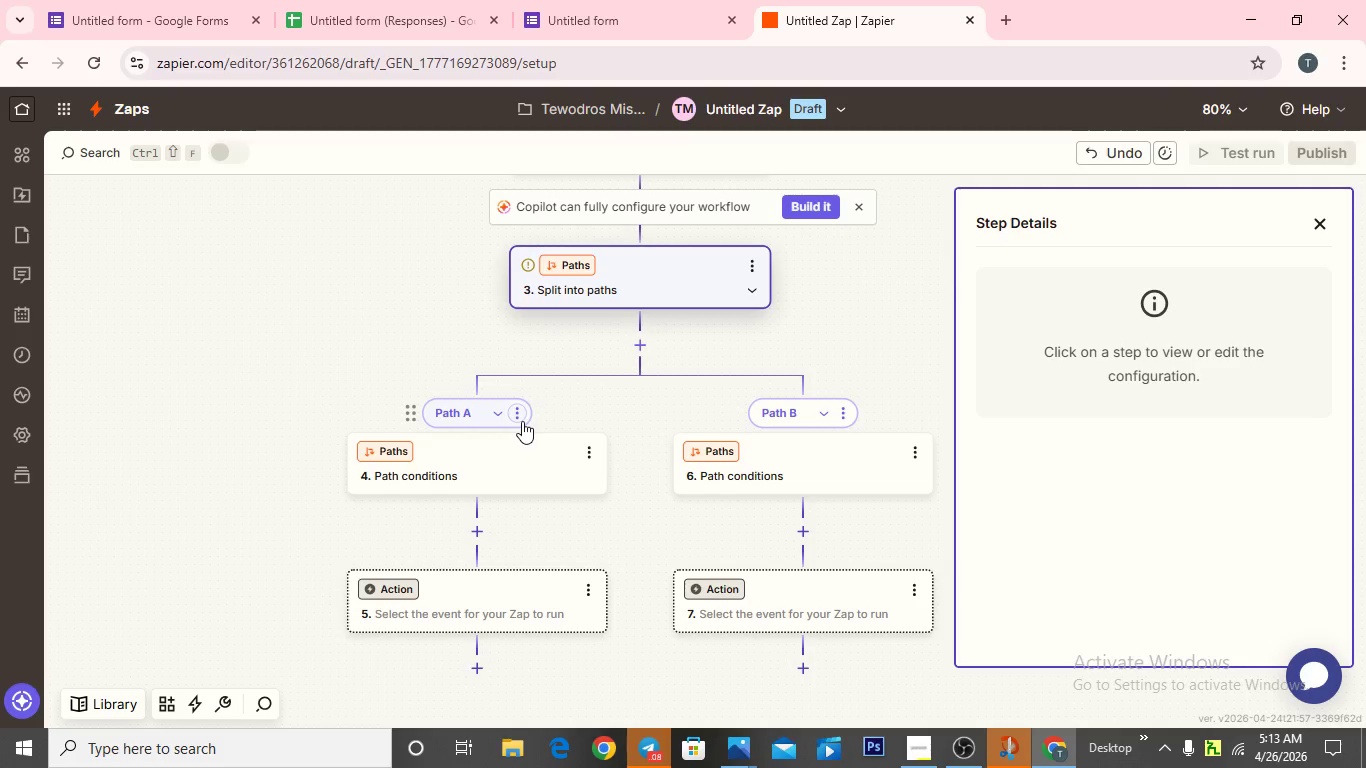 
wait(9.11)
 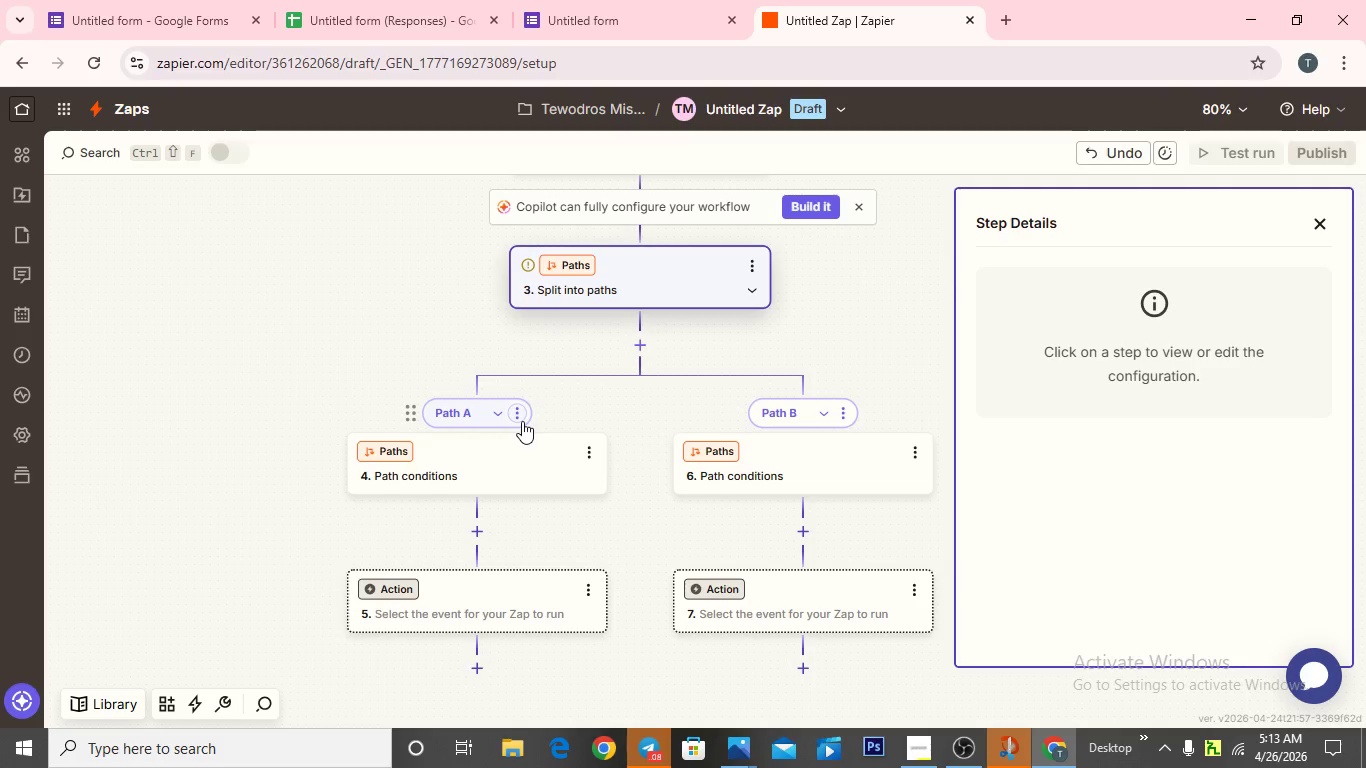 
left_click([515, 410])
 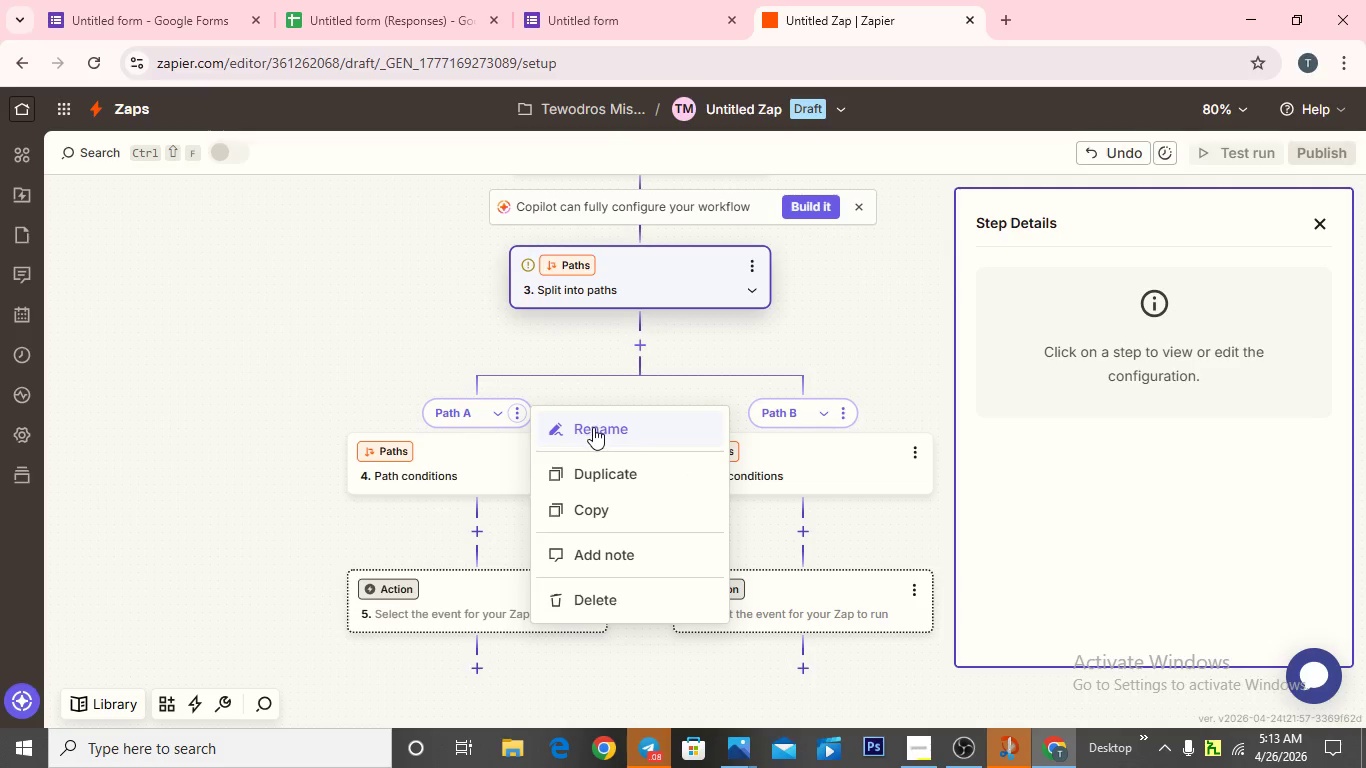 
left_click([593, 428])
 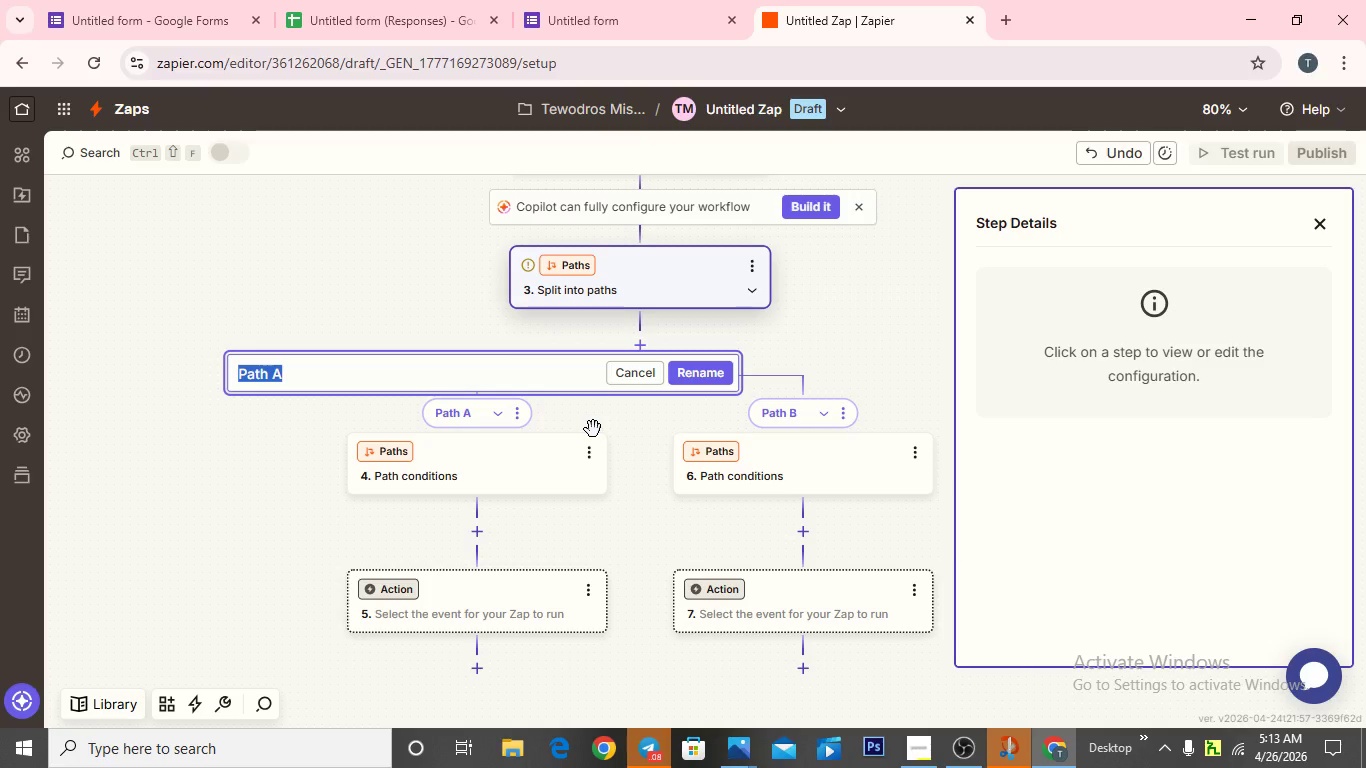 
key(Backspace)
type(Standard)
 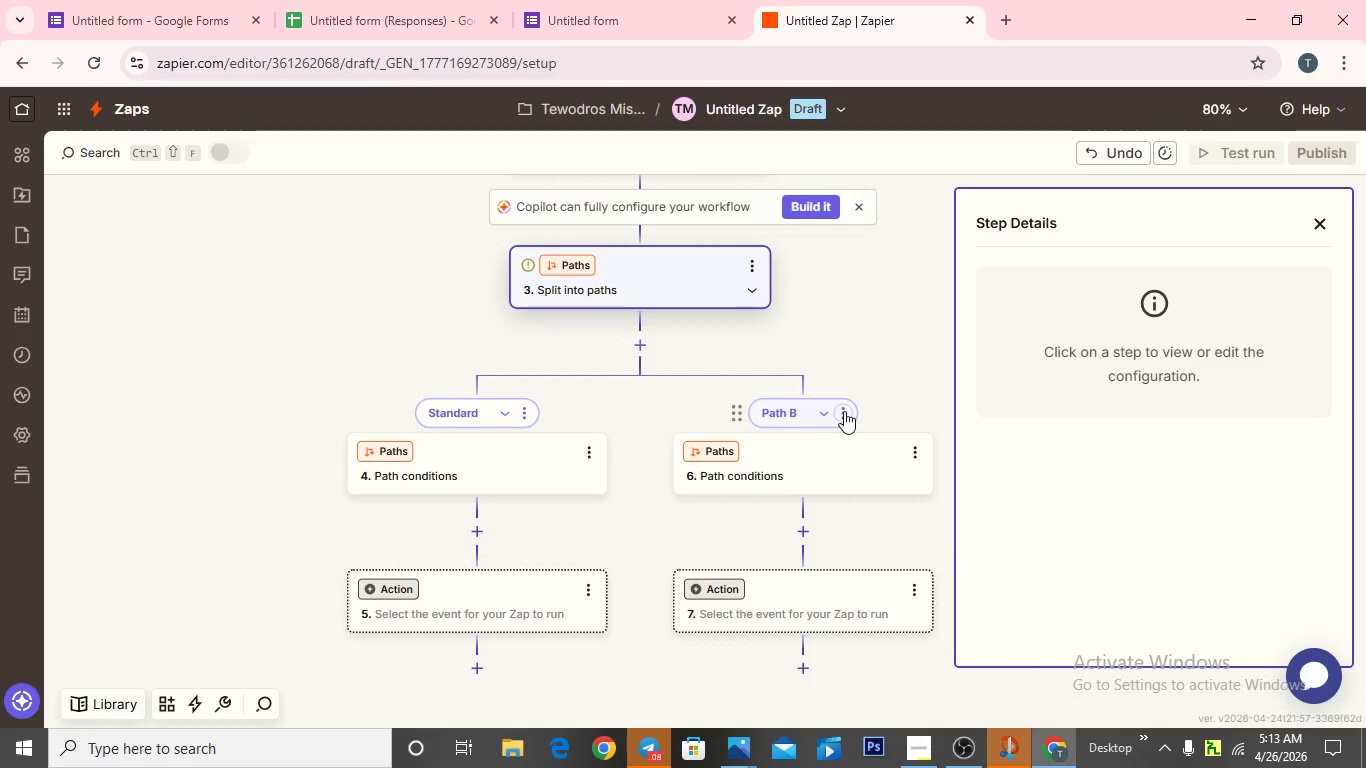 
wait(7.34)
 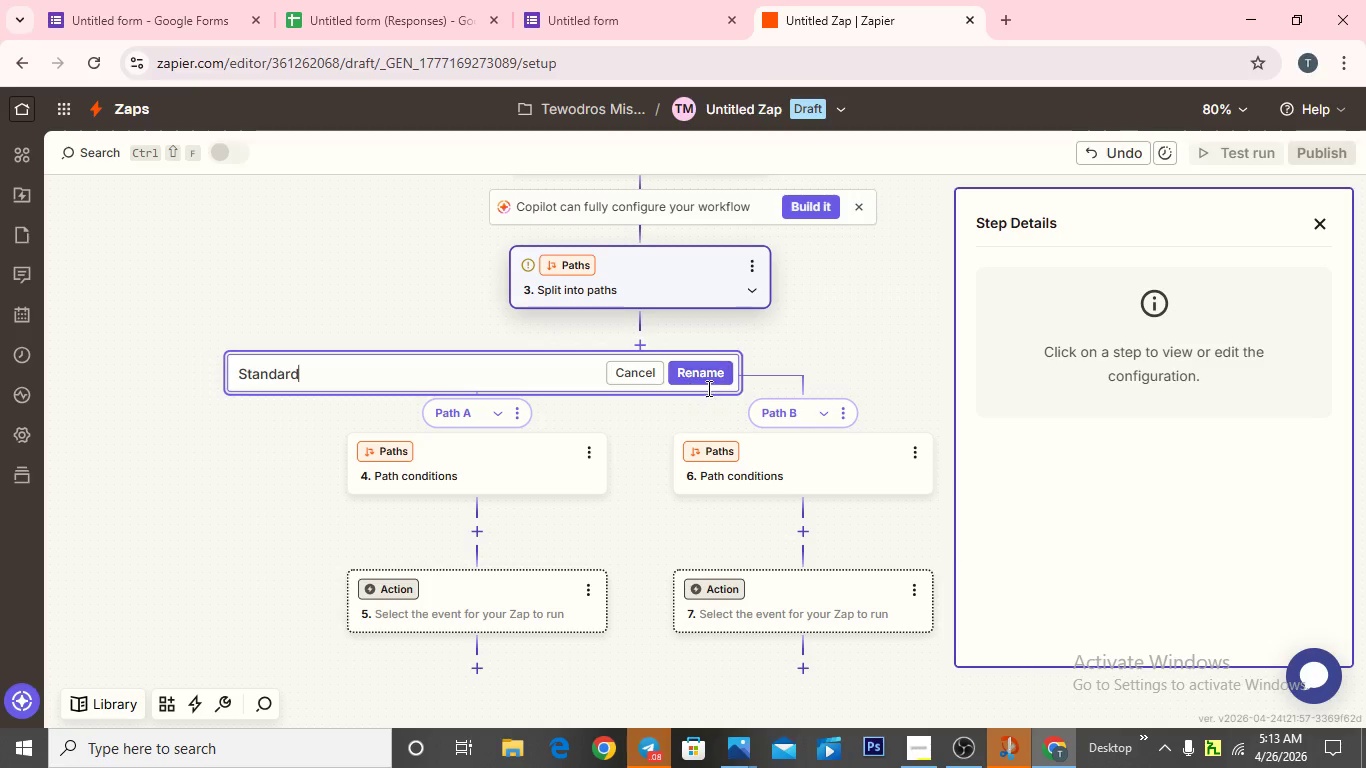 
left_click([845, 414])
 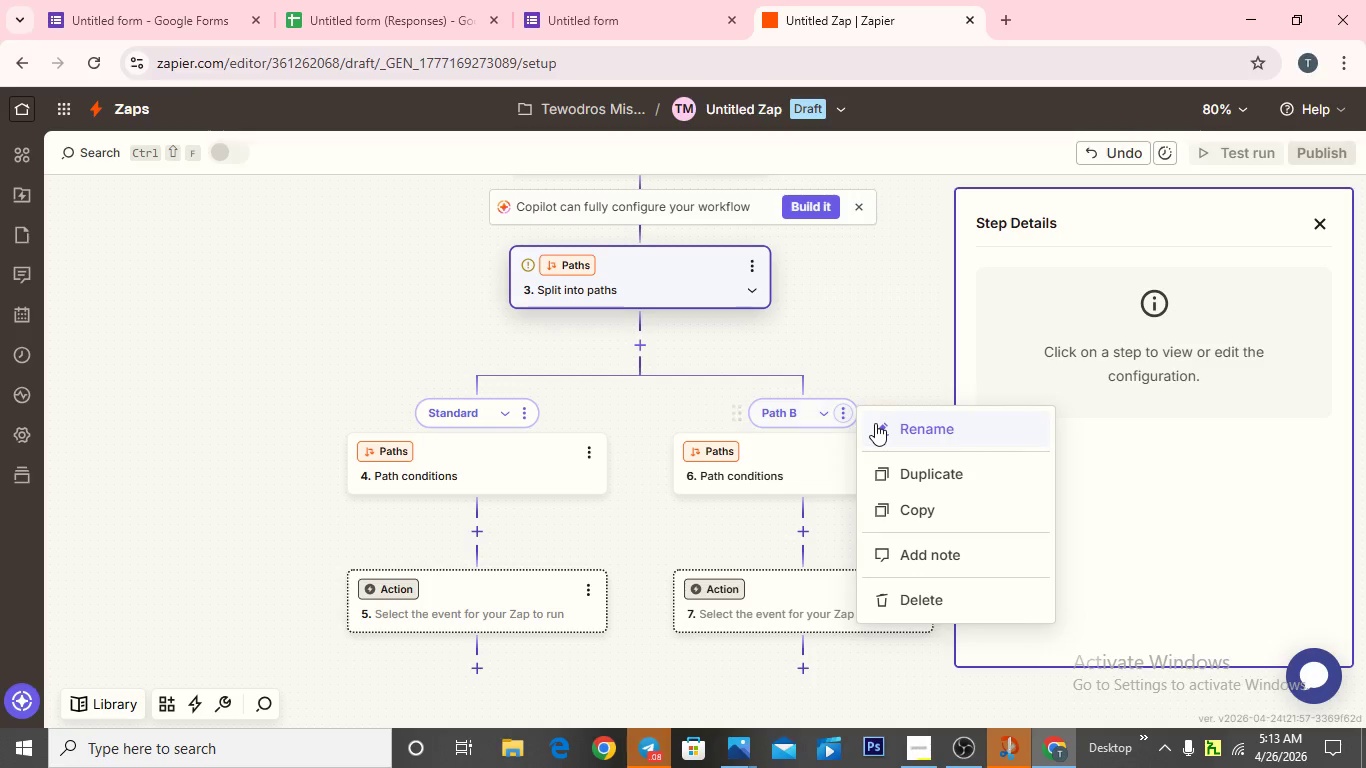 
left_click([878, 428])
 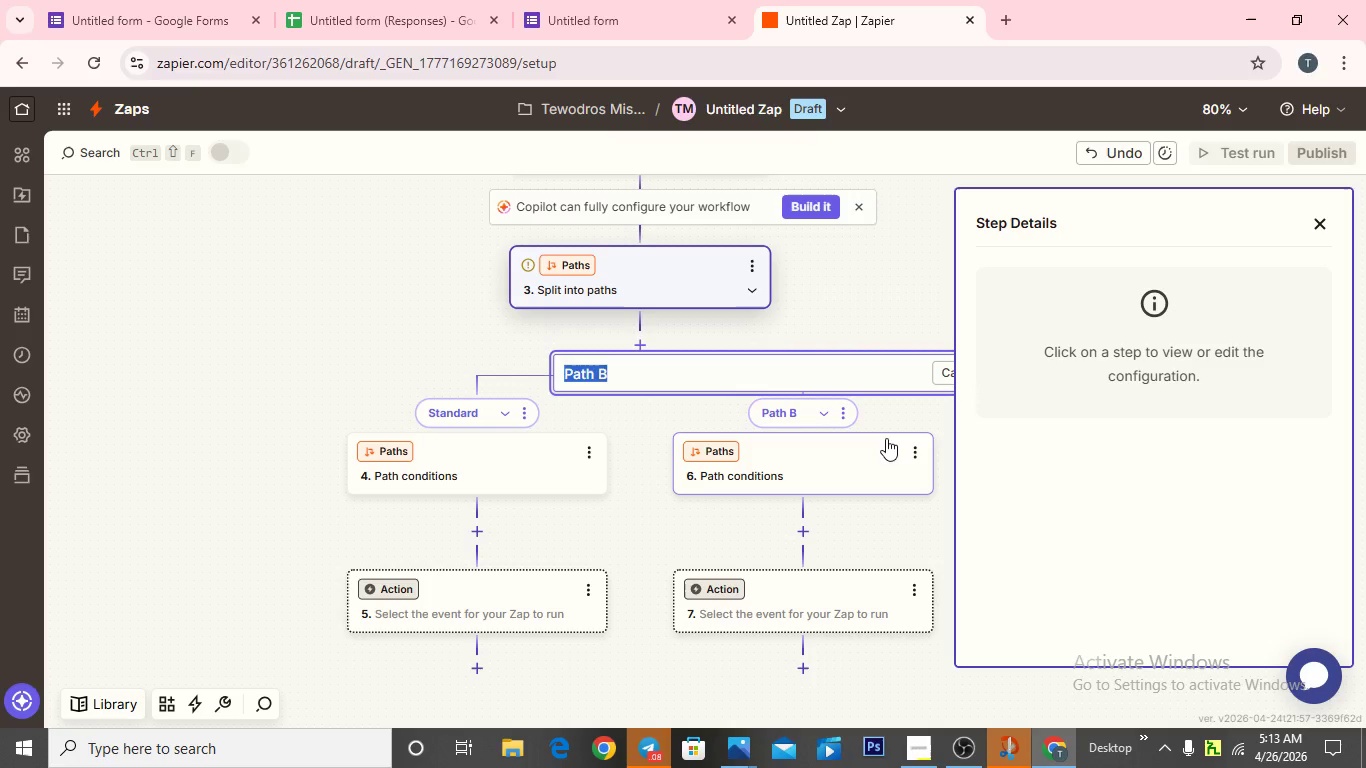 
key(Backspace)
type(Cocierge)
 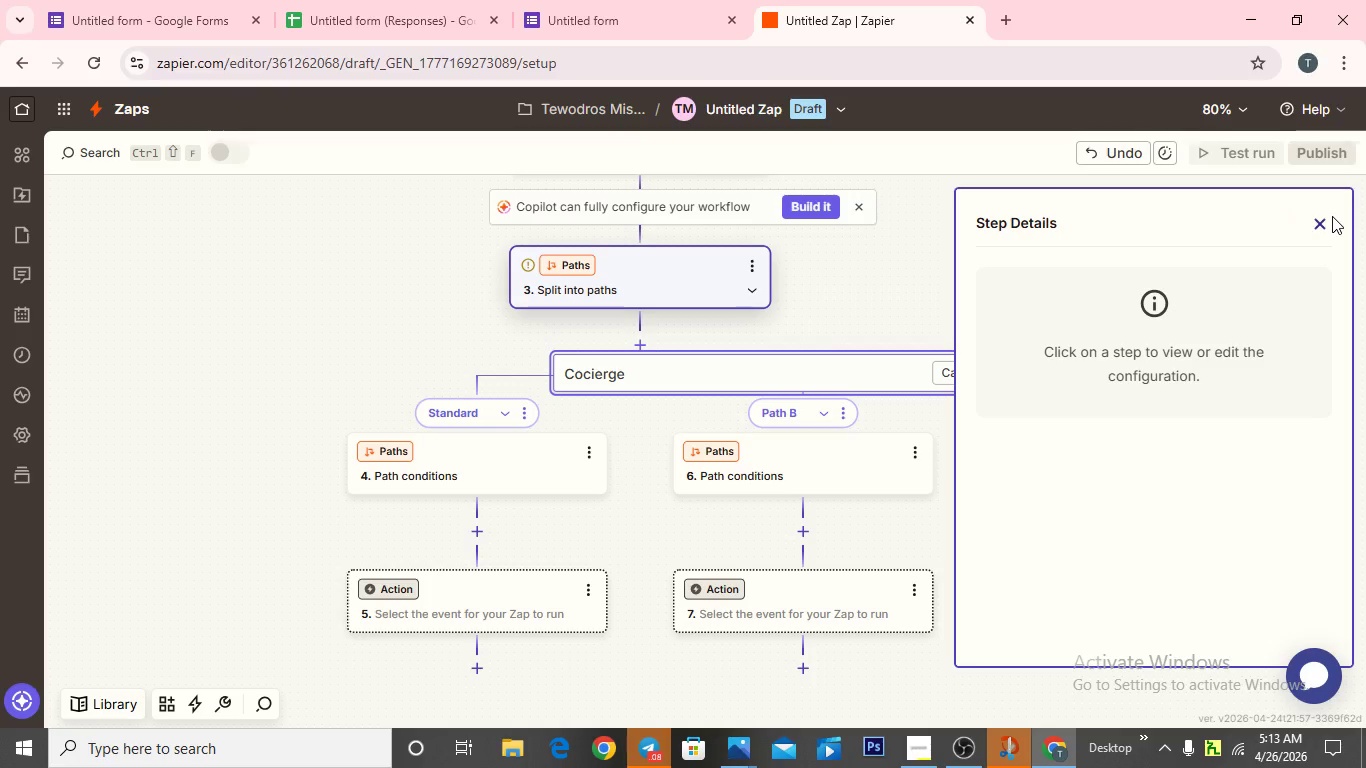 
wait(5.09)
 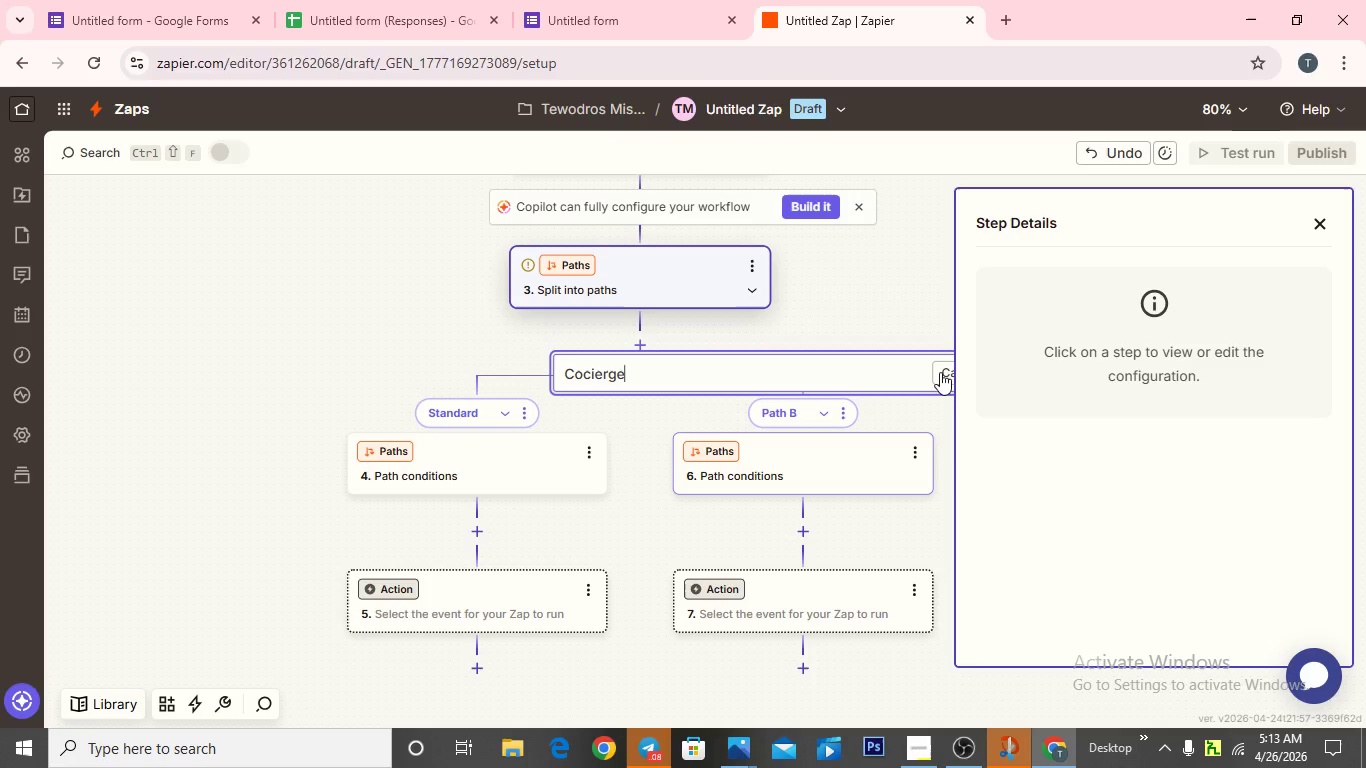 
left_click([1316, 222])
 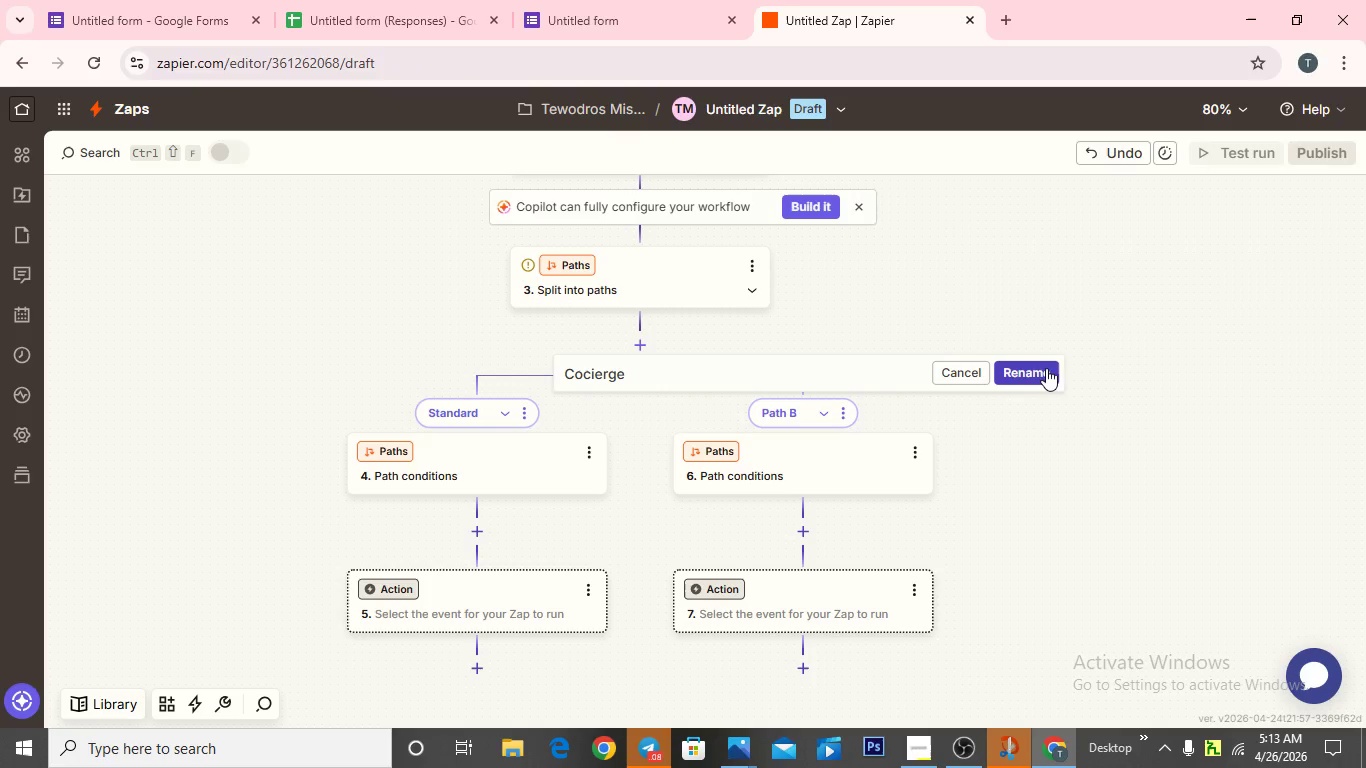 
left_click([1044, 371])
 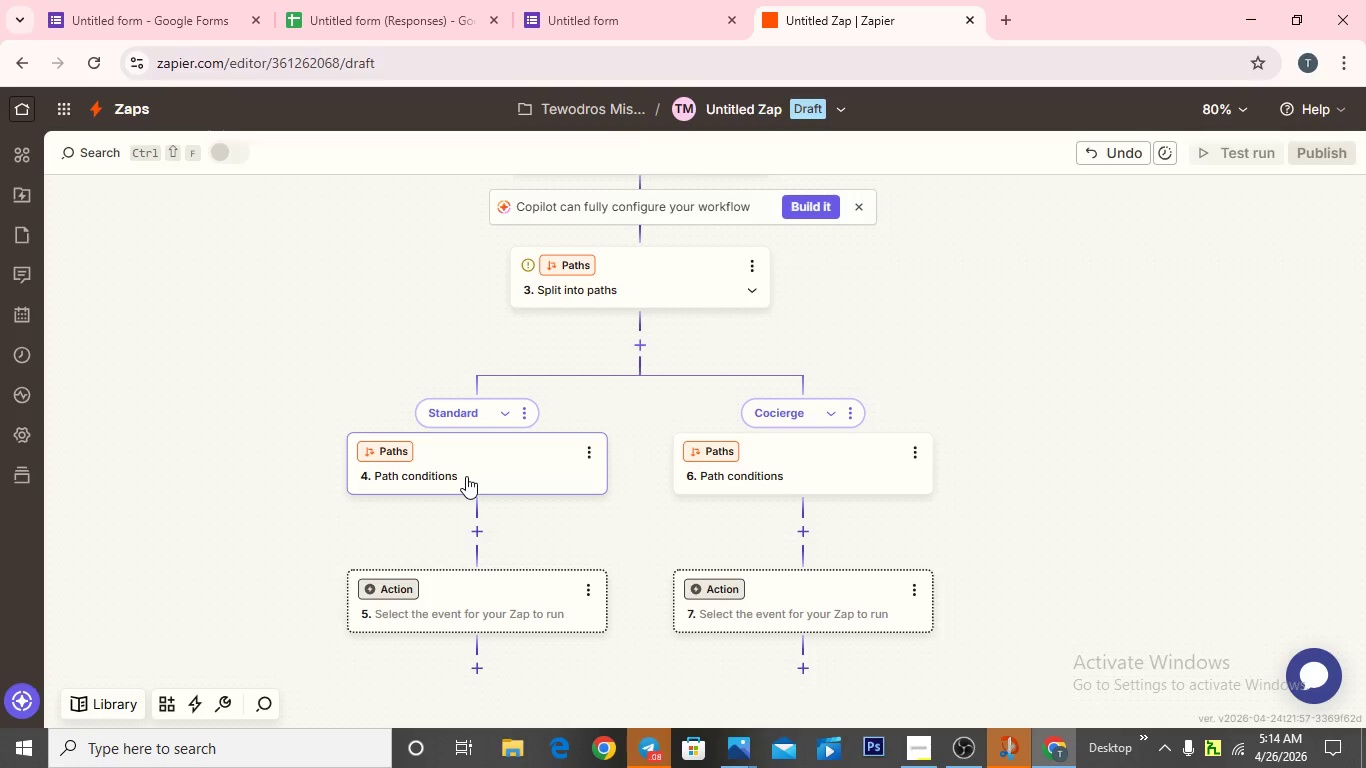 
wait(18.84)
 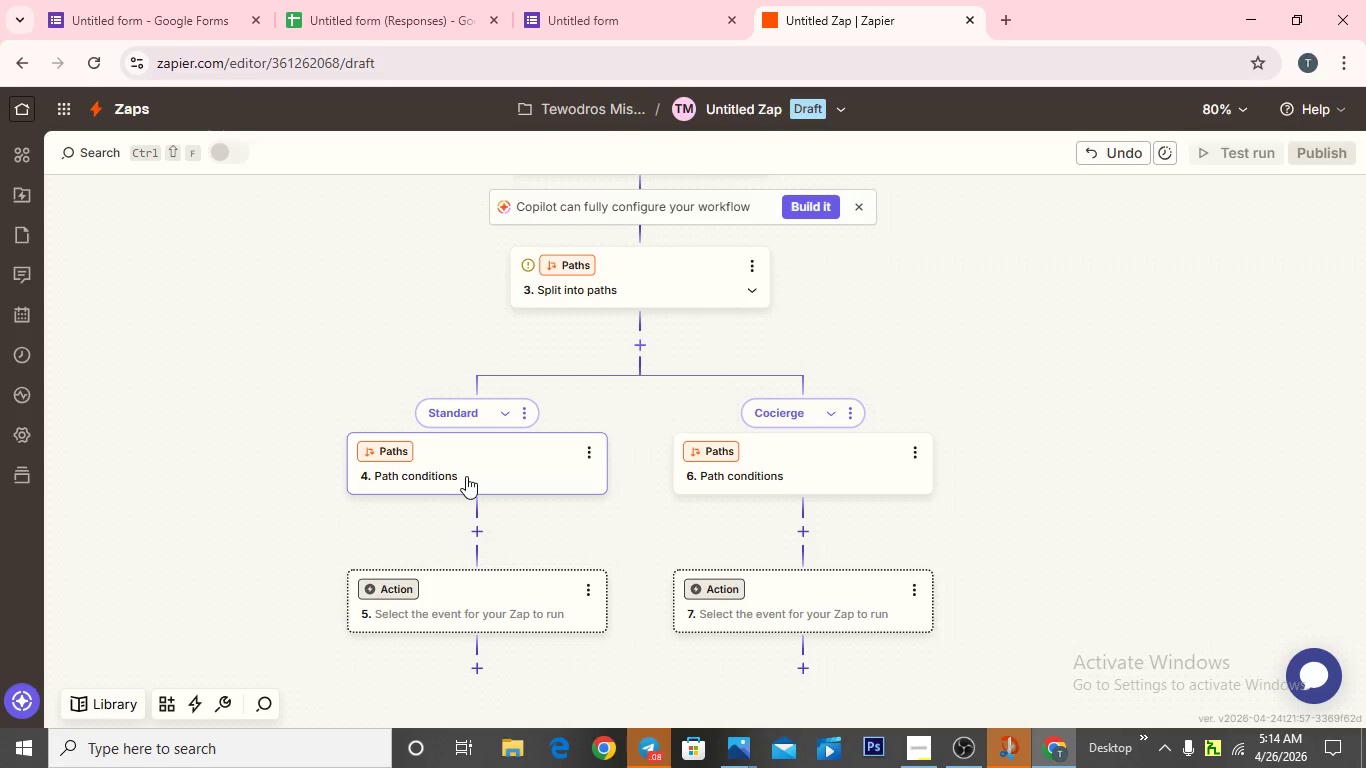 
left_click([468, 471])
 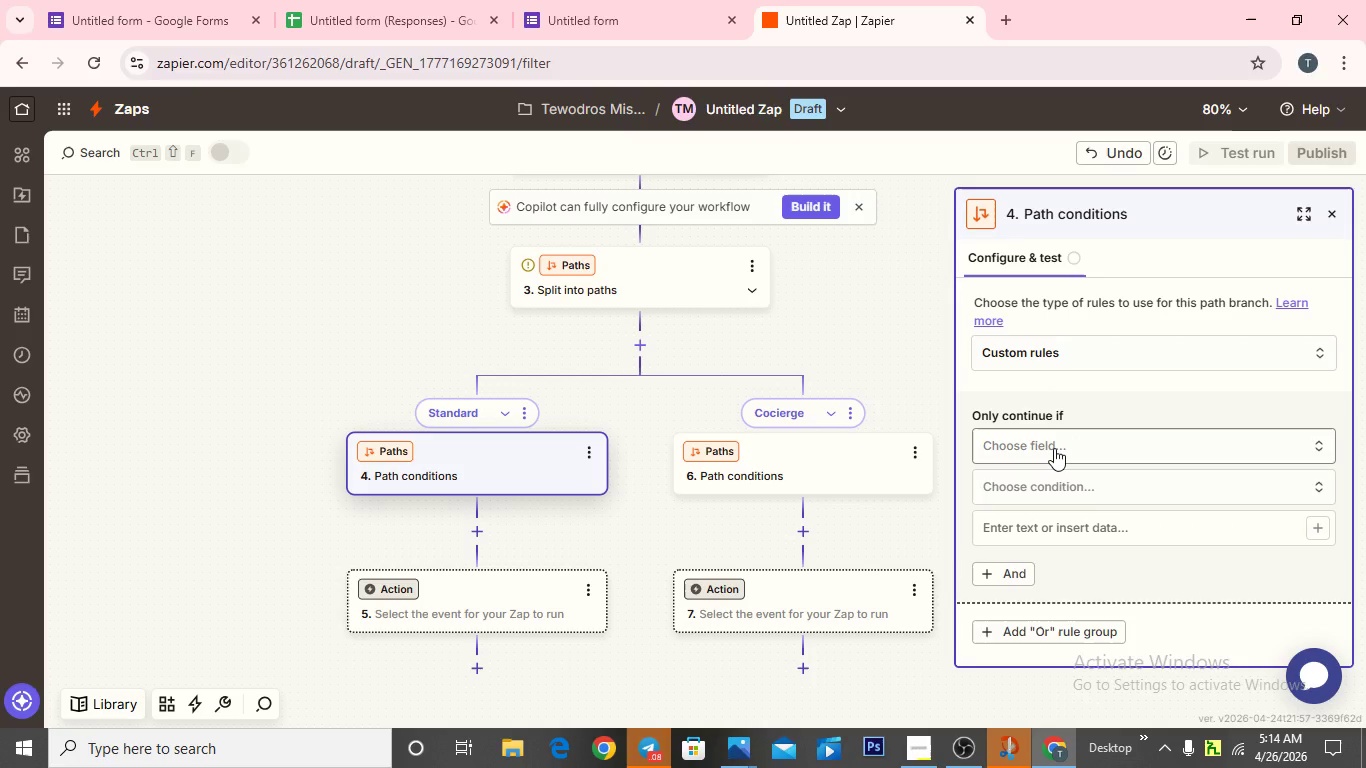 
wait(5.09)
 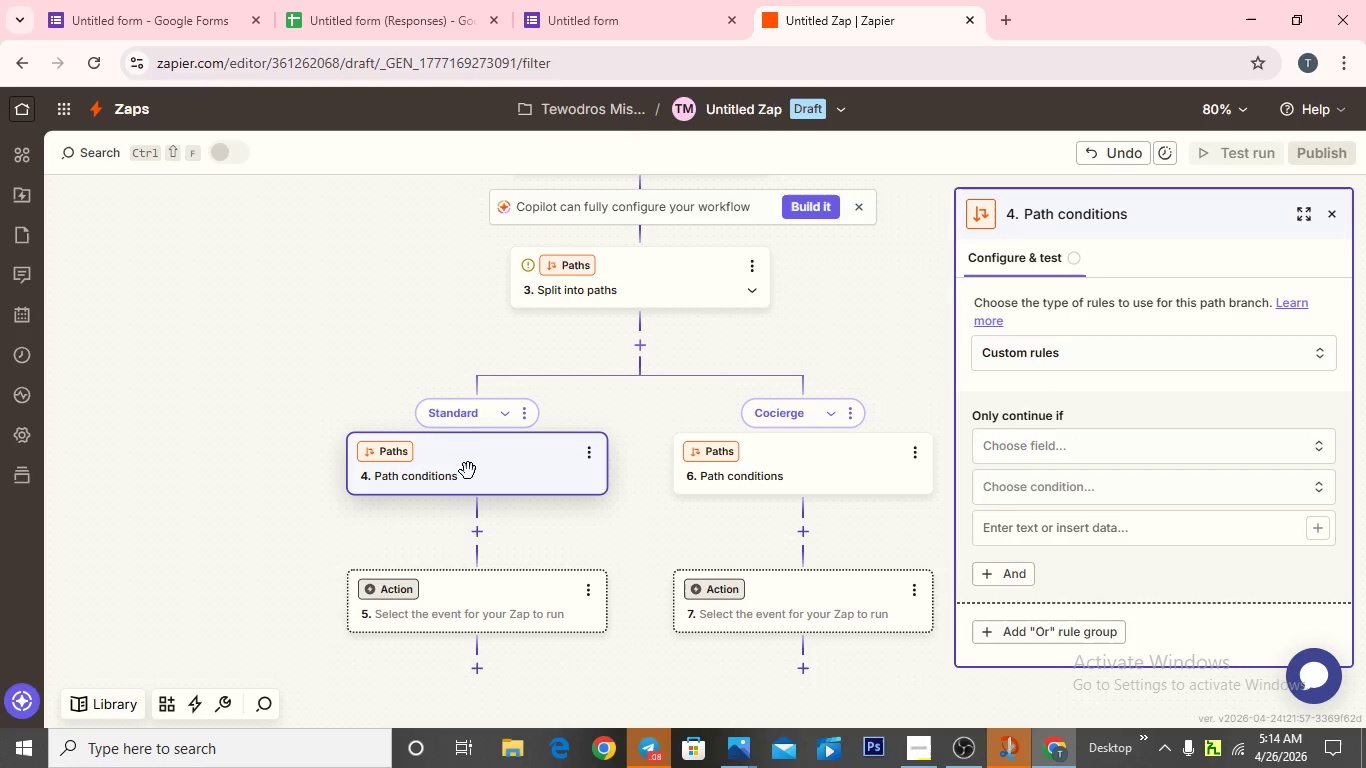 
left_click([1054, 448])
 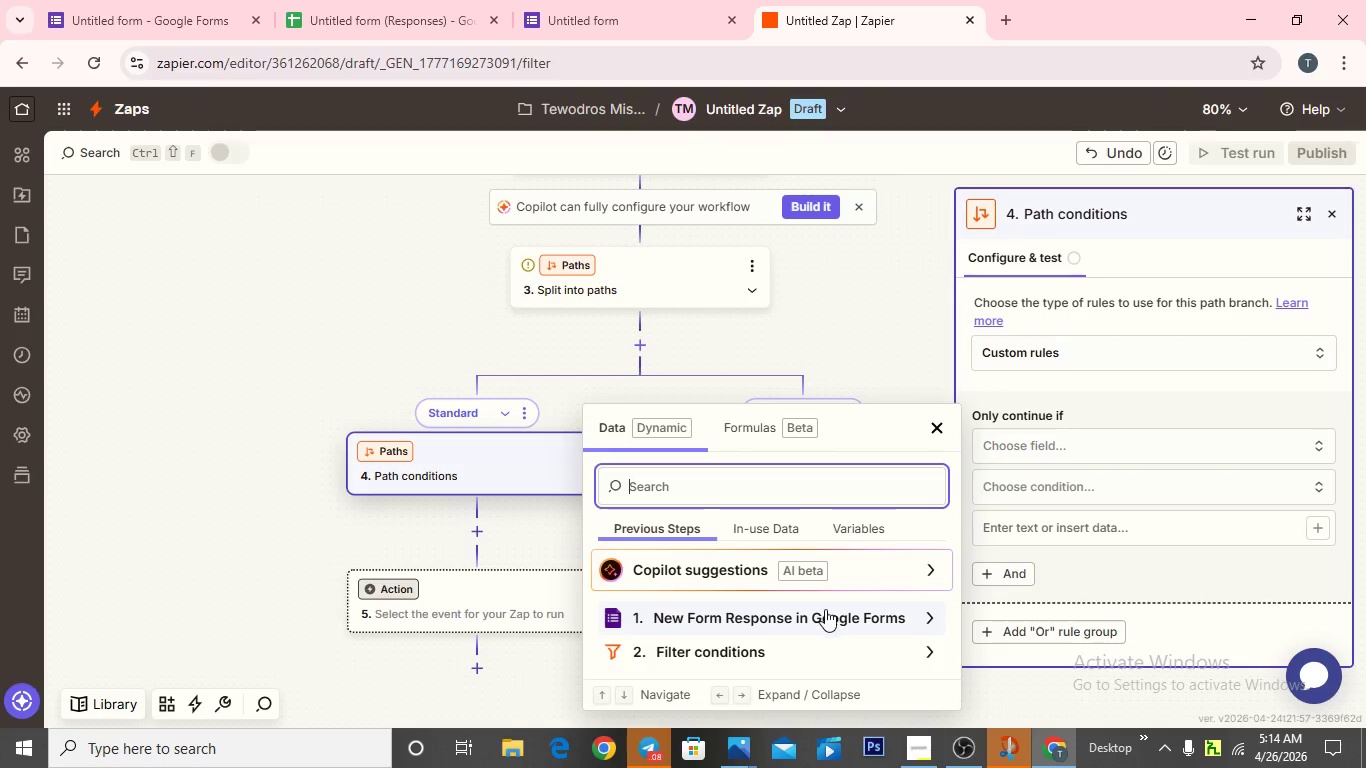 
left_click([824, 611])
 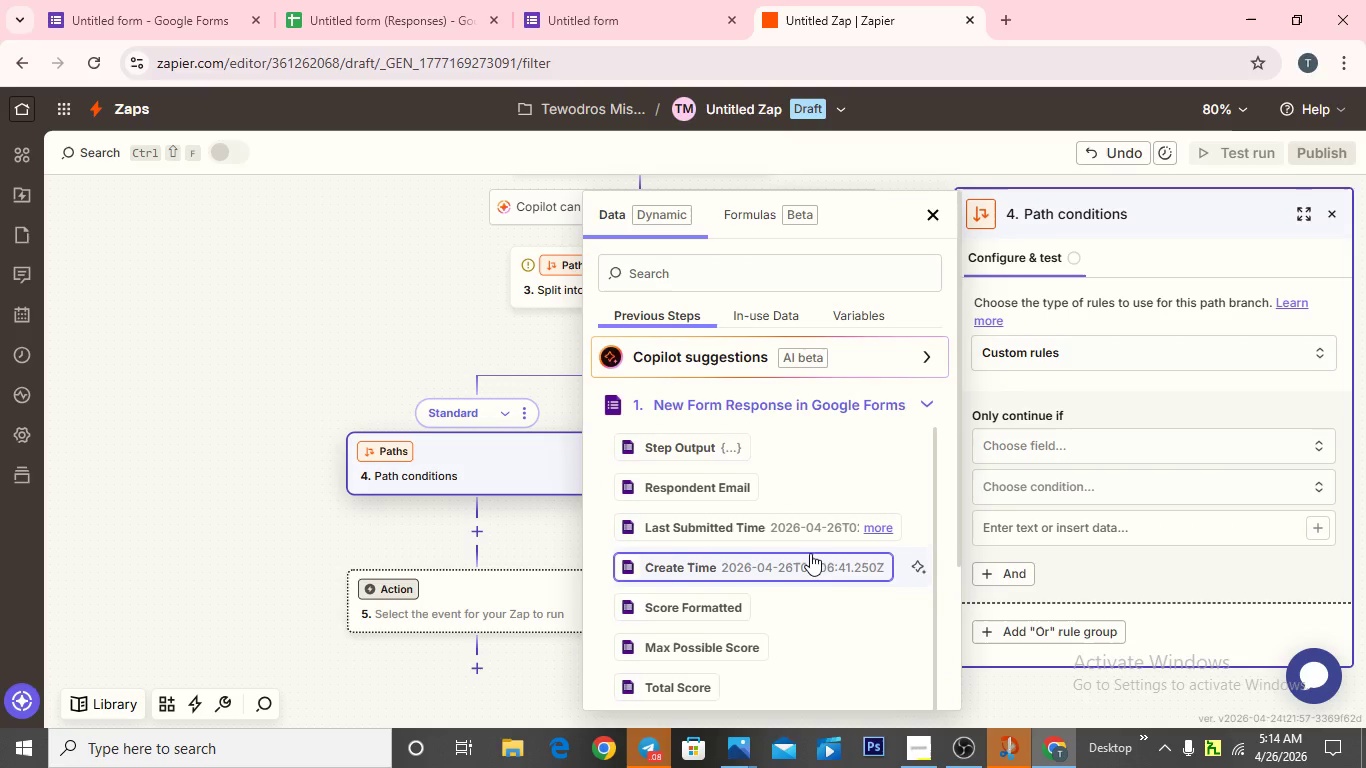 
scroll: coordinate [794, 569], scroll_direction: down, amount: 9.0
 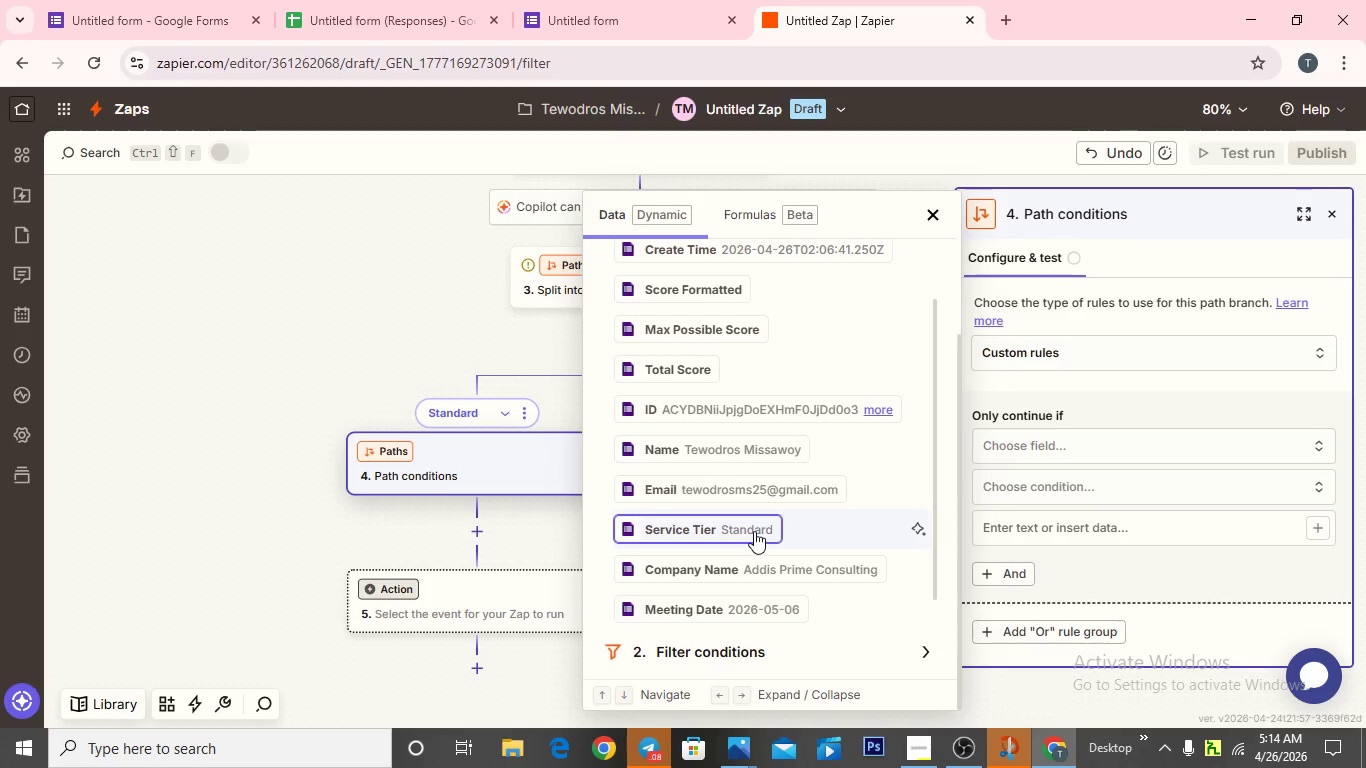 
left_click([754, 531])
 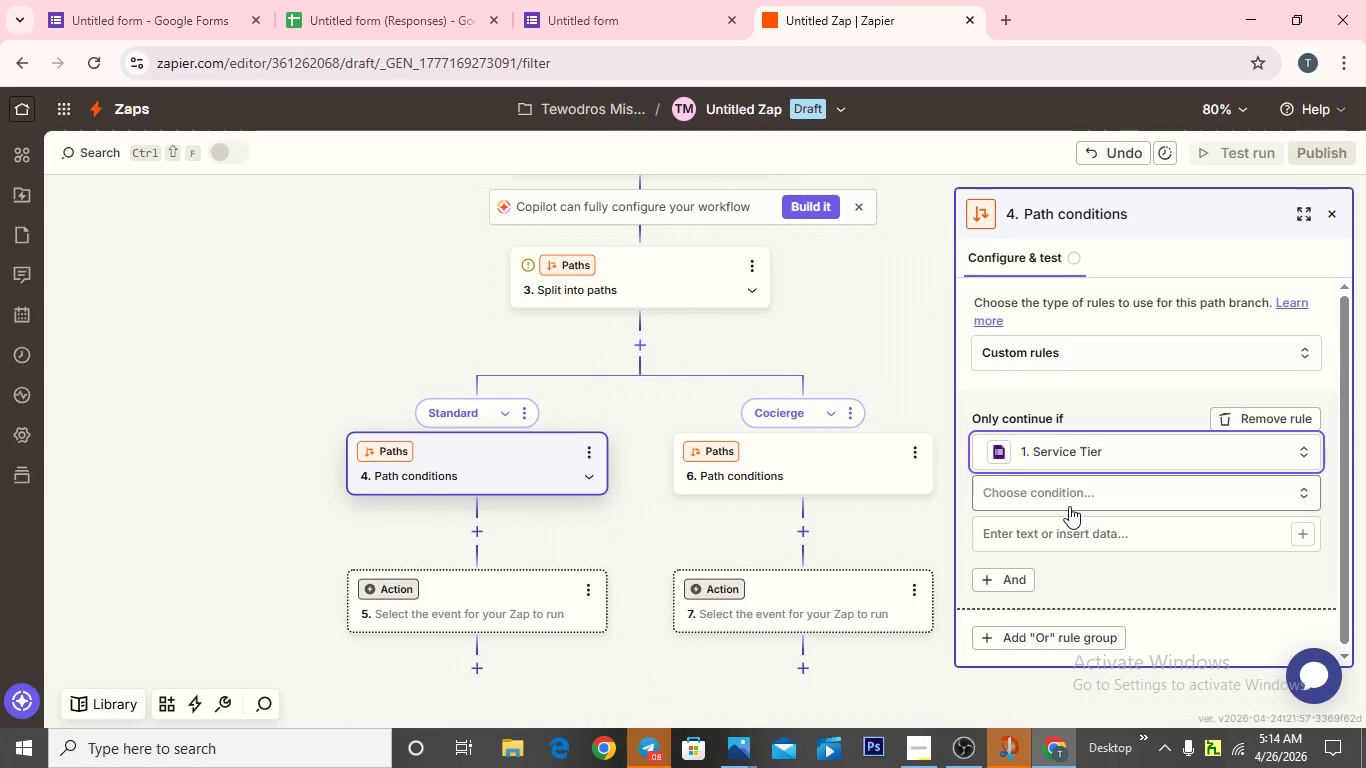 
left_click([1069, 501])
 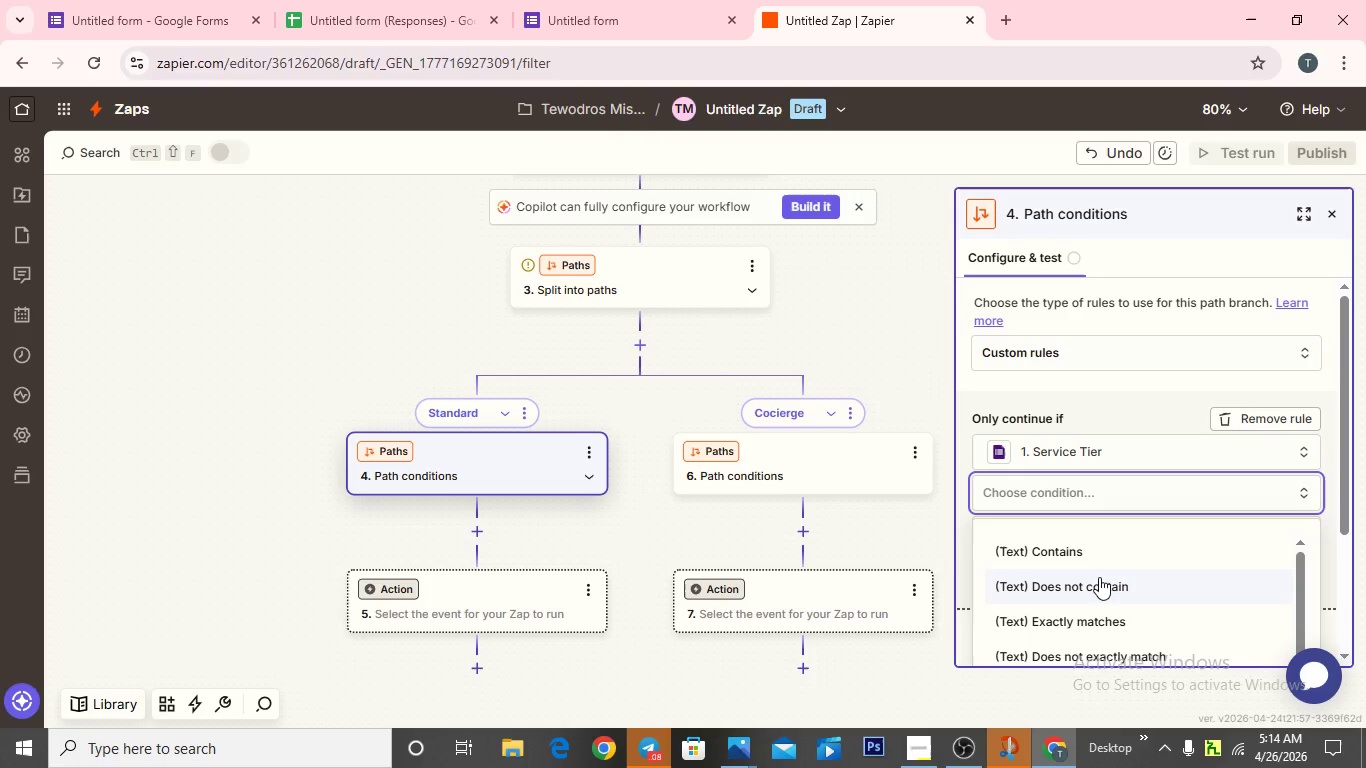 
left_click([1106, 622])
 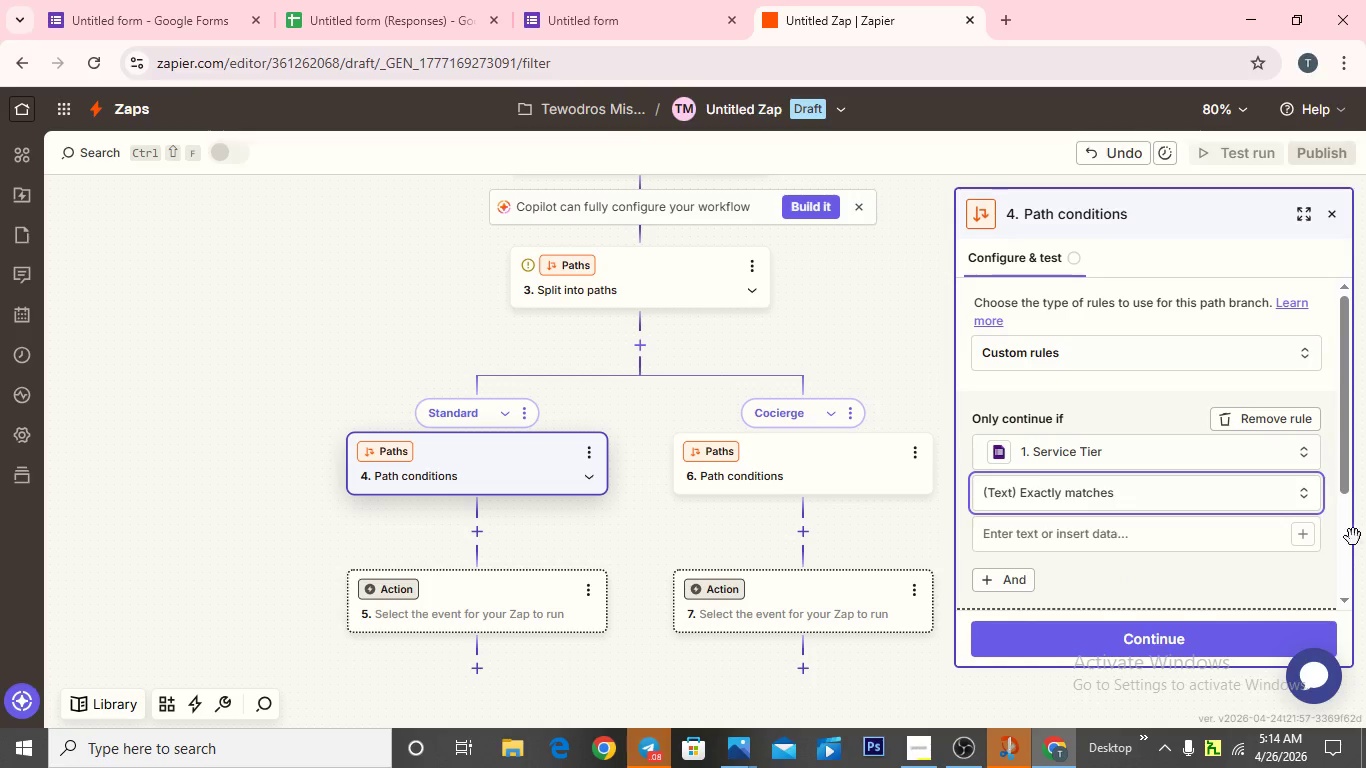 
wait(5.58)
 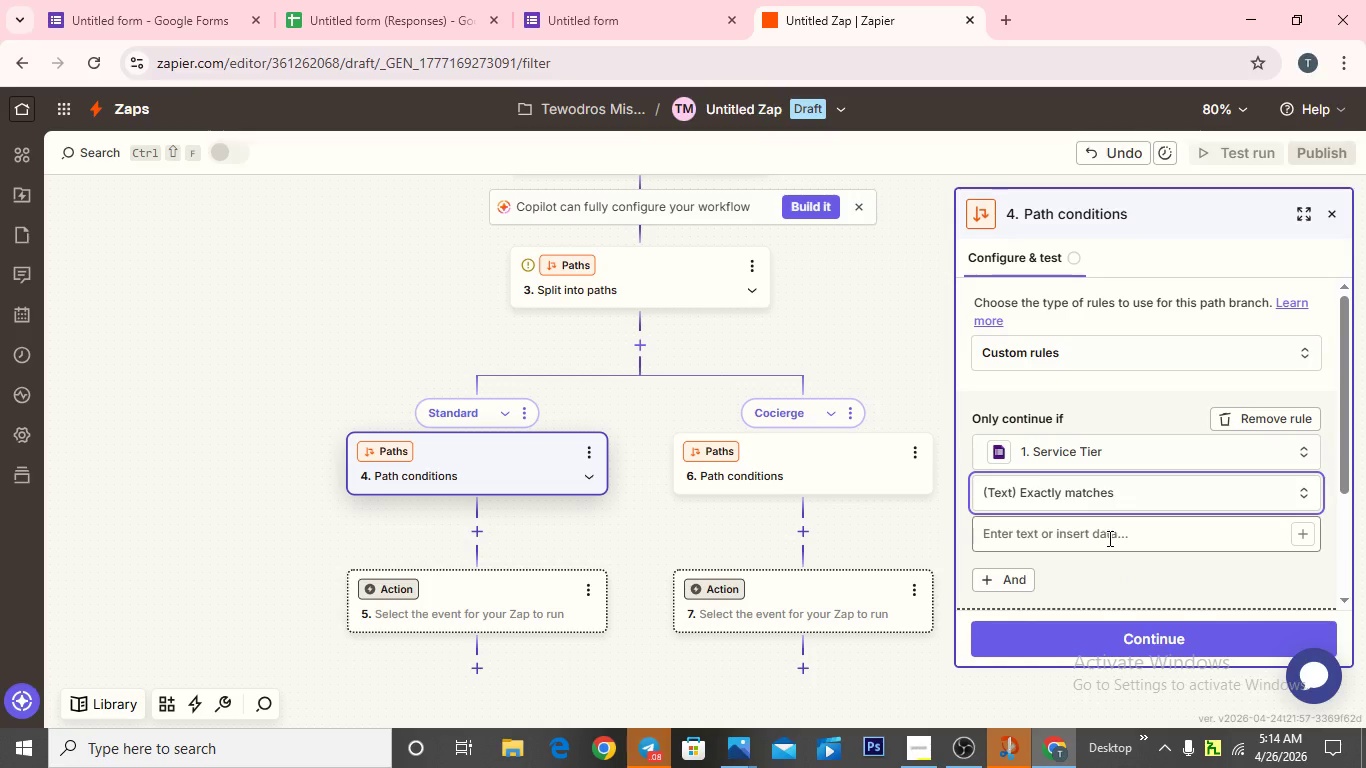 
left_click([1299, 539])
 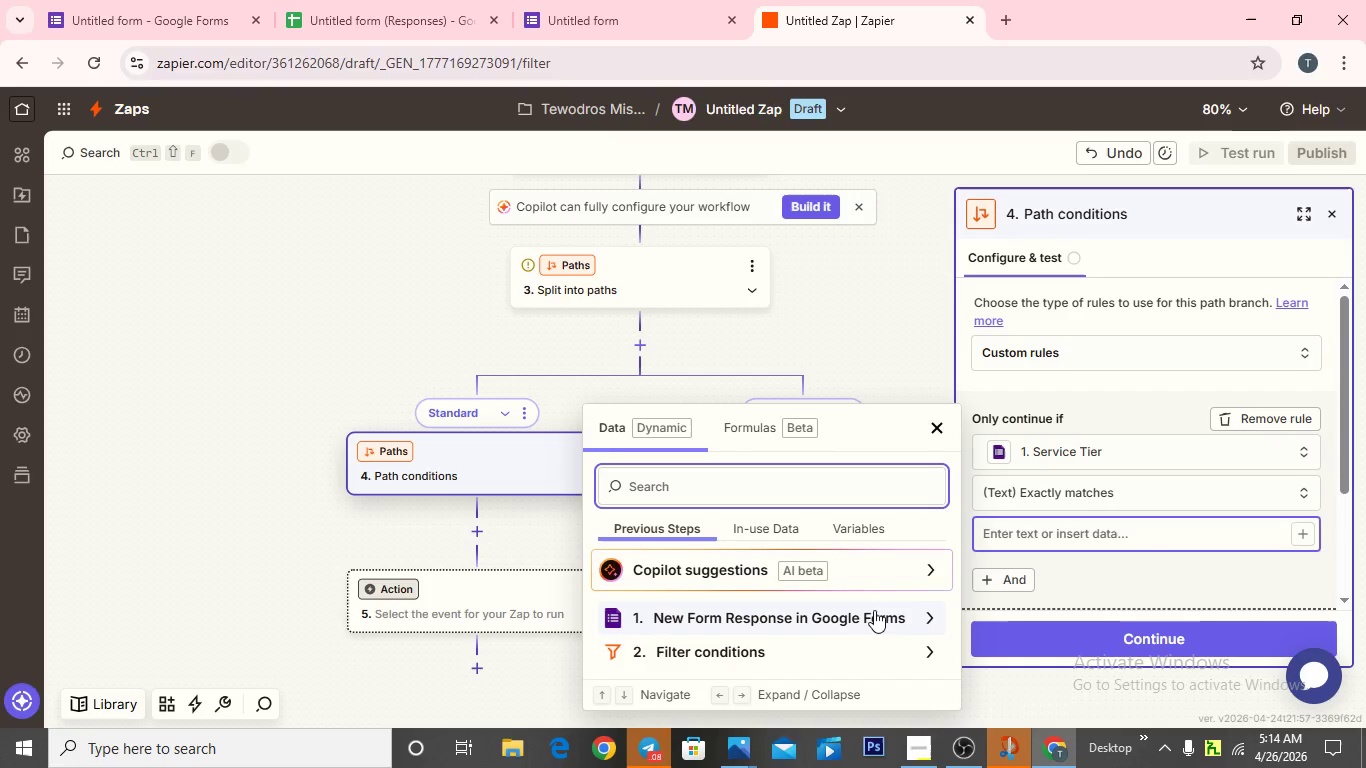 
left_click([874, 610])
 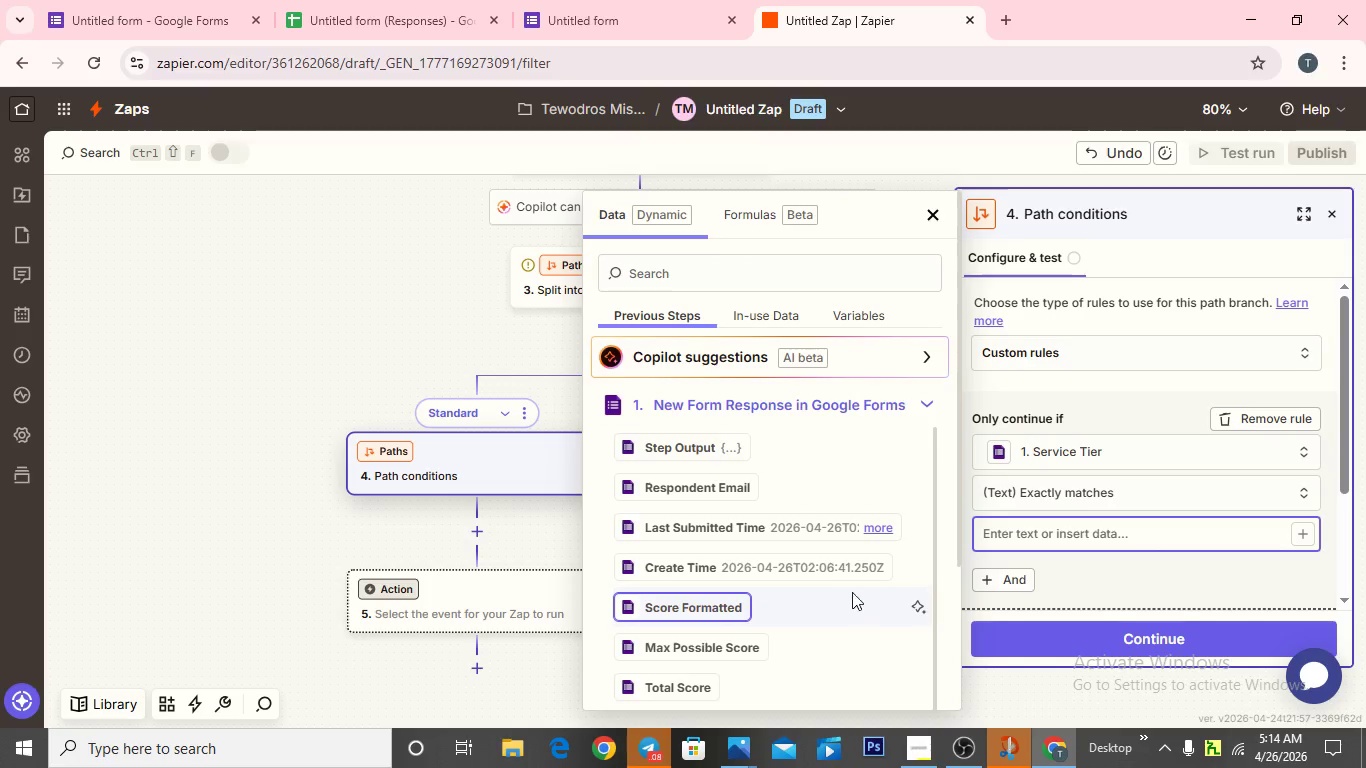 
scroll: coordinate [827, 582], scroll_direction: down, amount: 5.0
 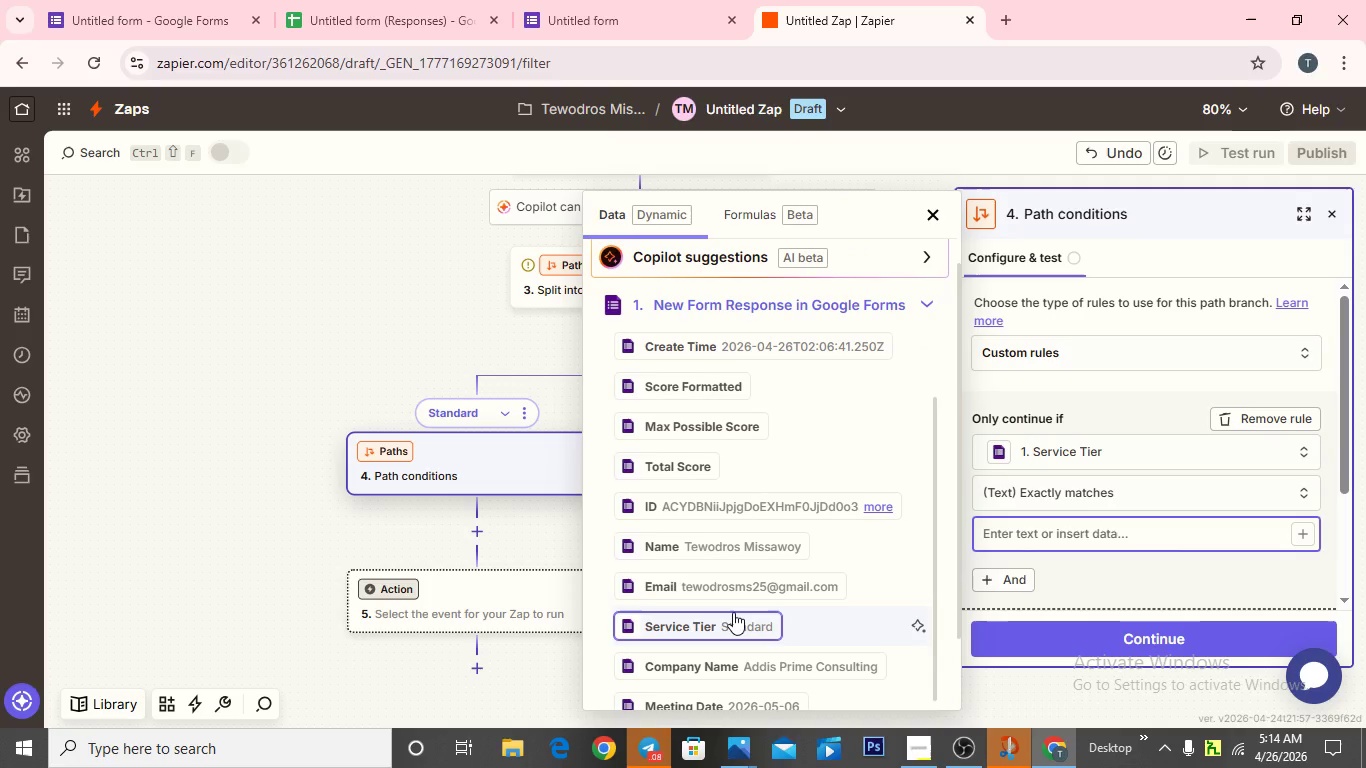 
left_click([733, 612])
 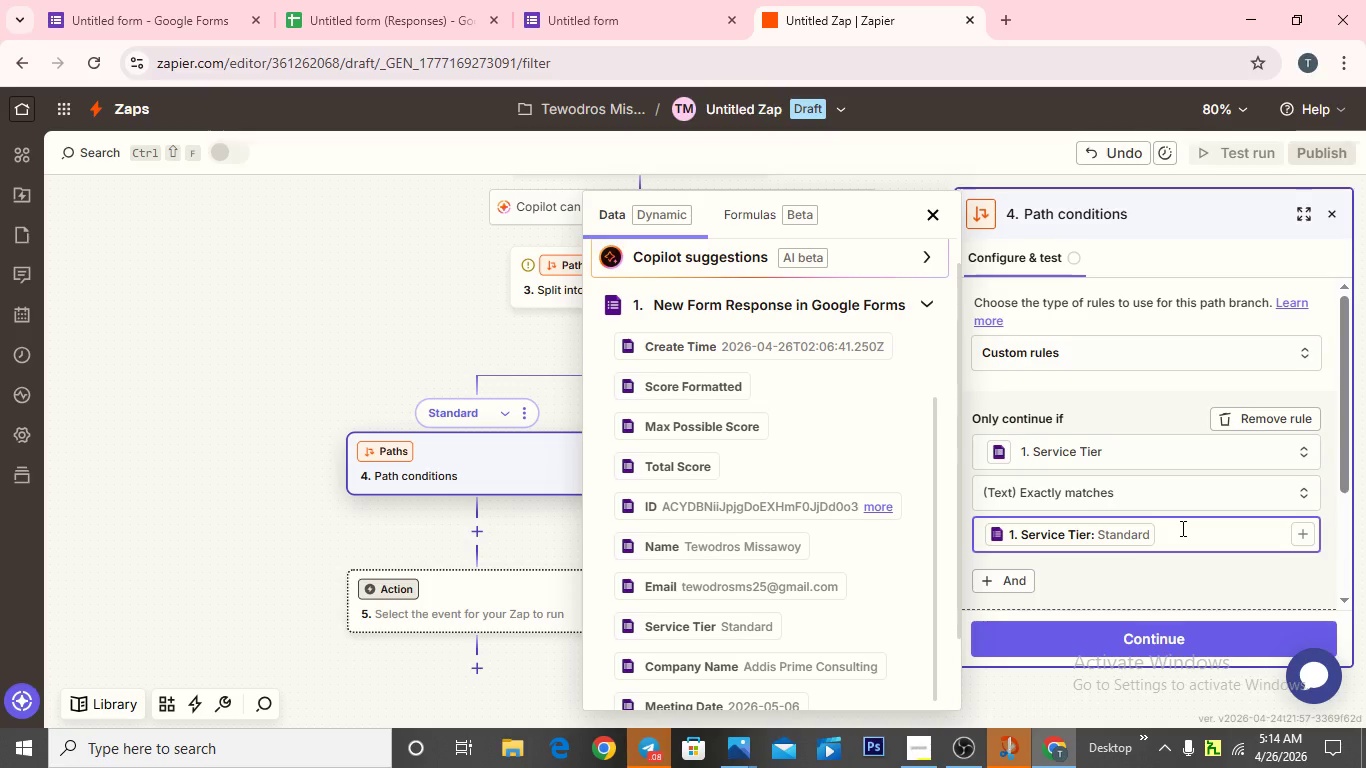 
wait(5.24)
 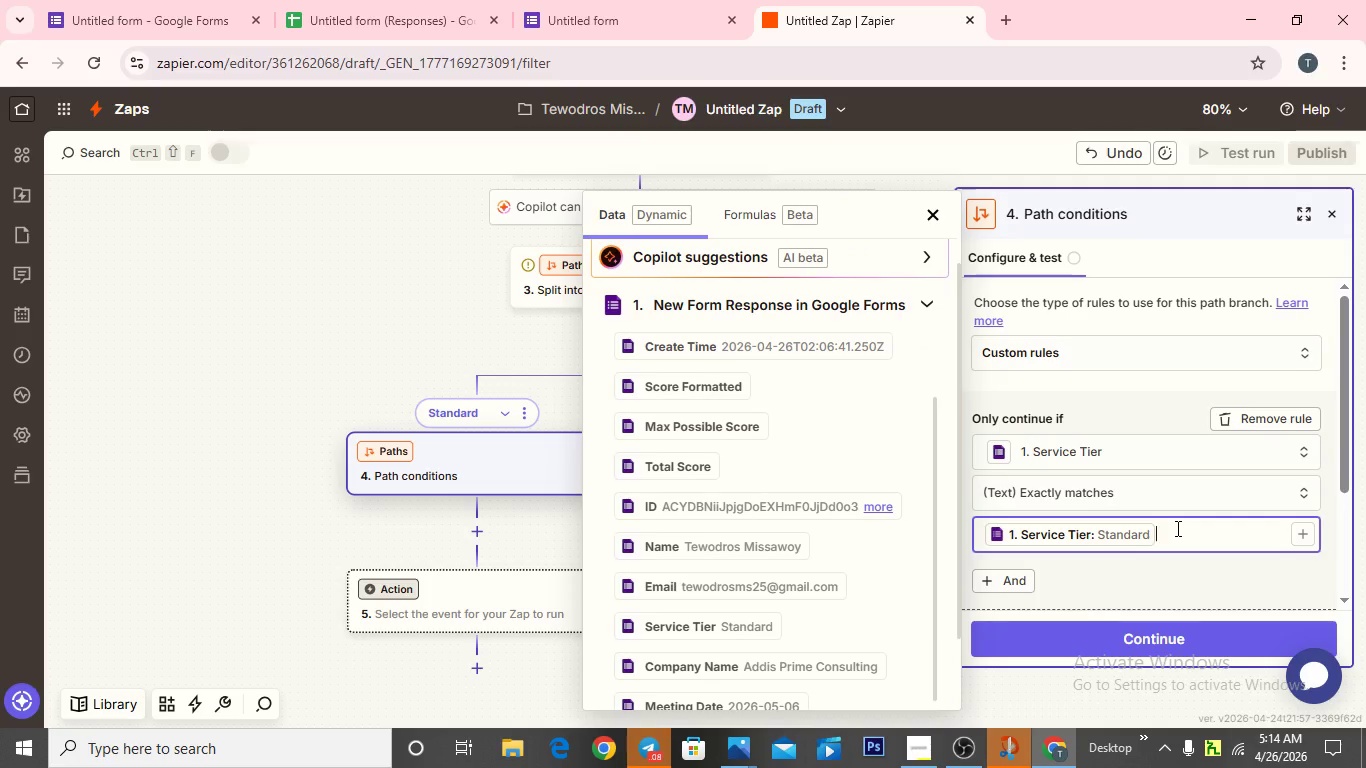 
left_click([1166, 632])
 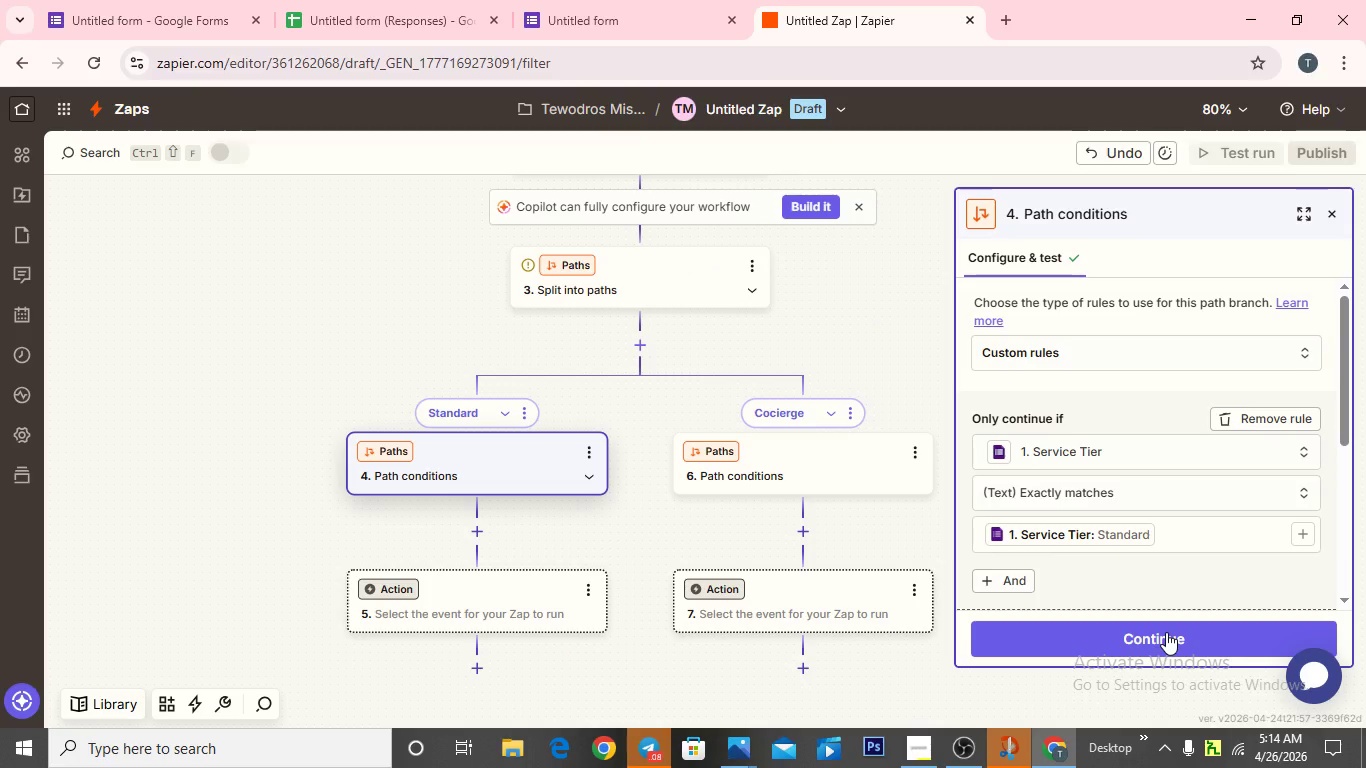 
wait(8.03)
 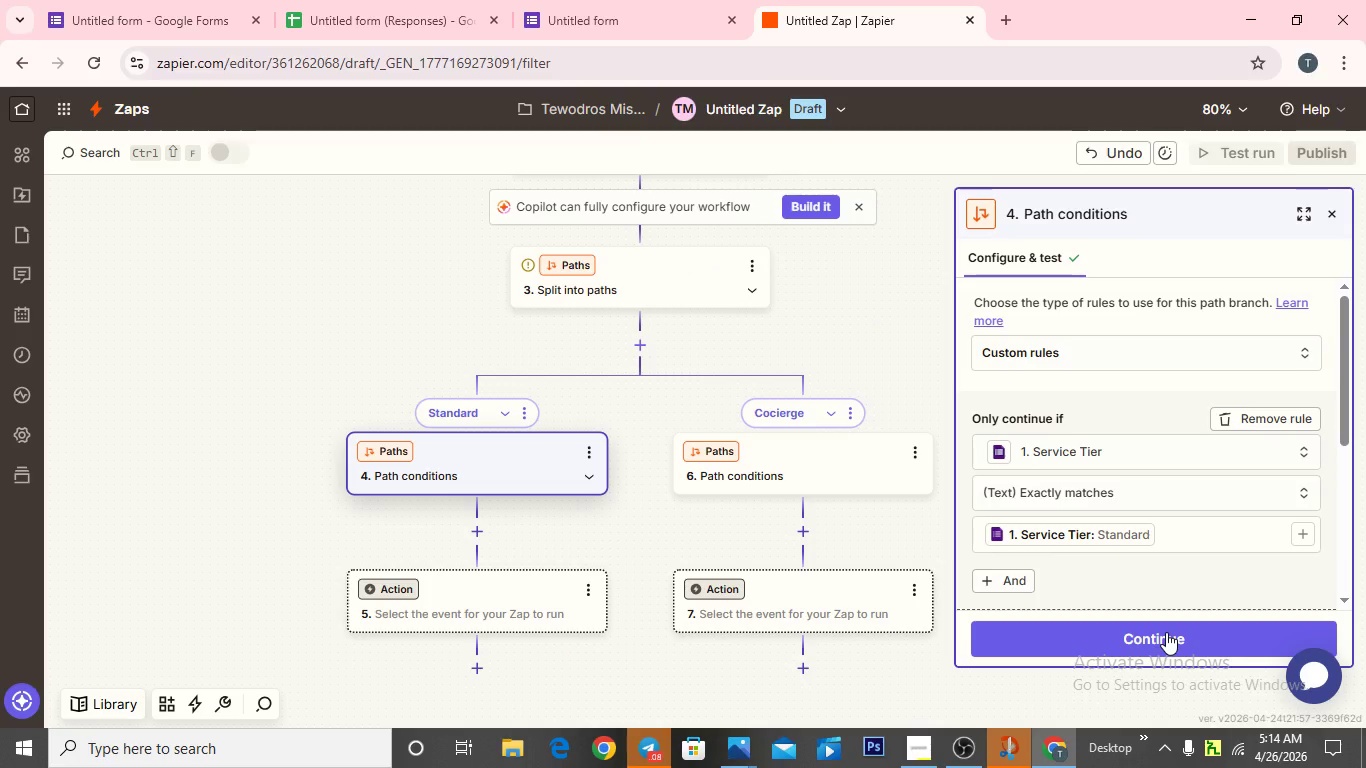 
left_click([1137, 636])
 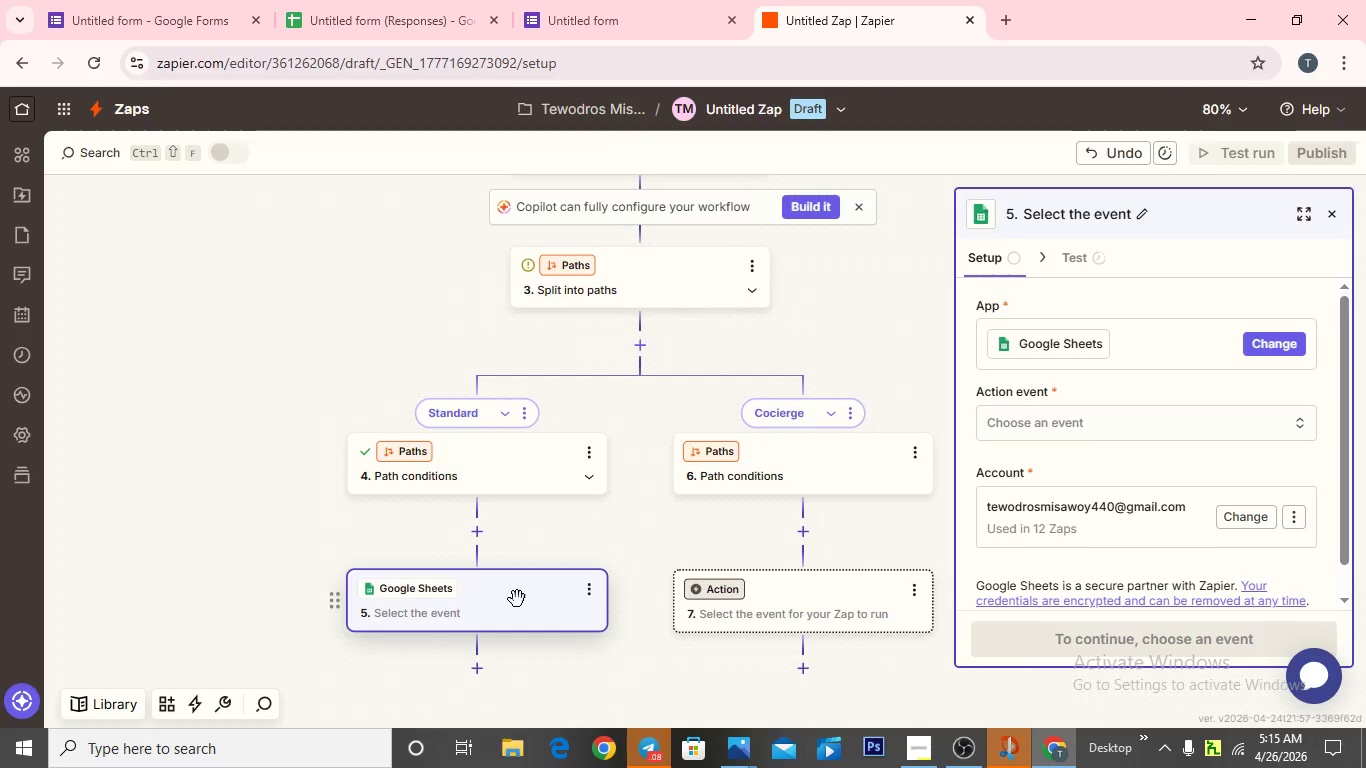 
wait(22.38)
 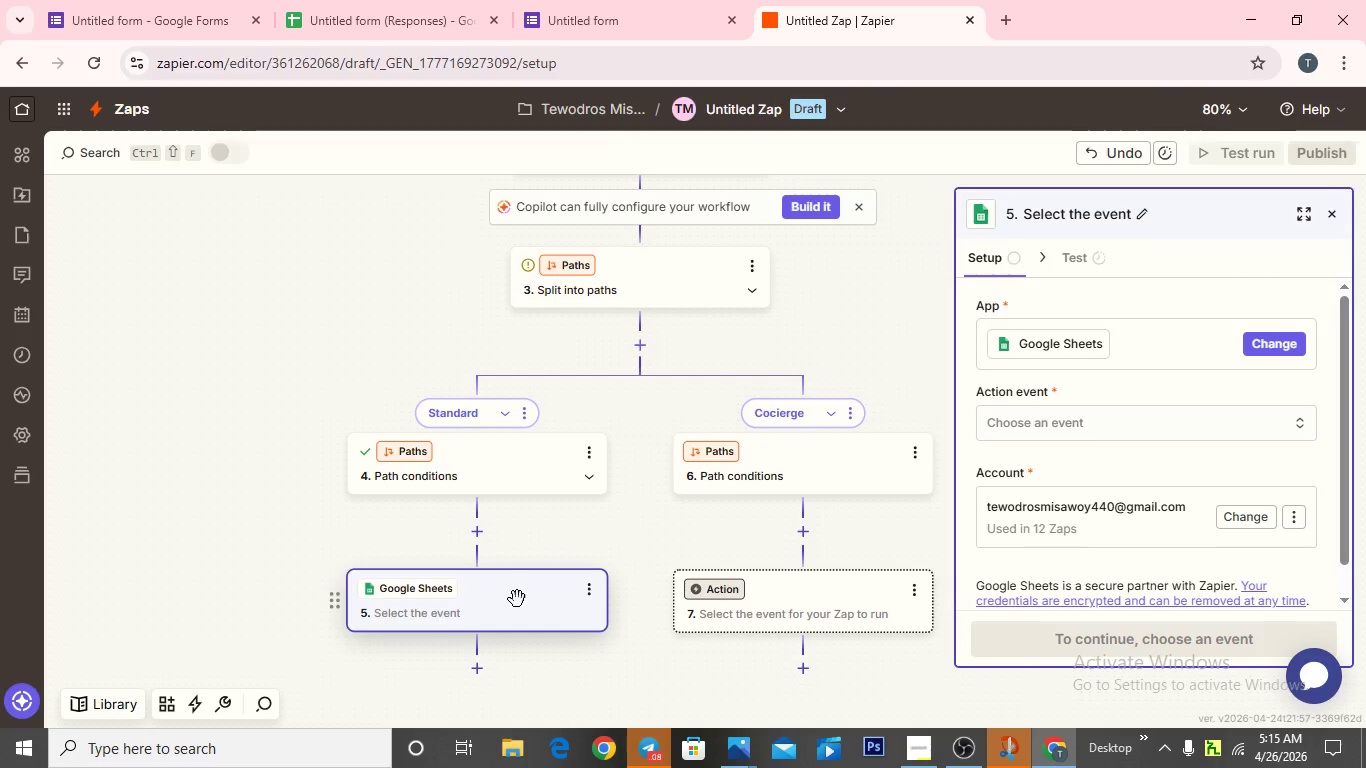 
left_click([1056, 427])
 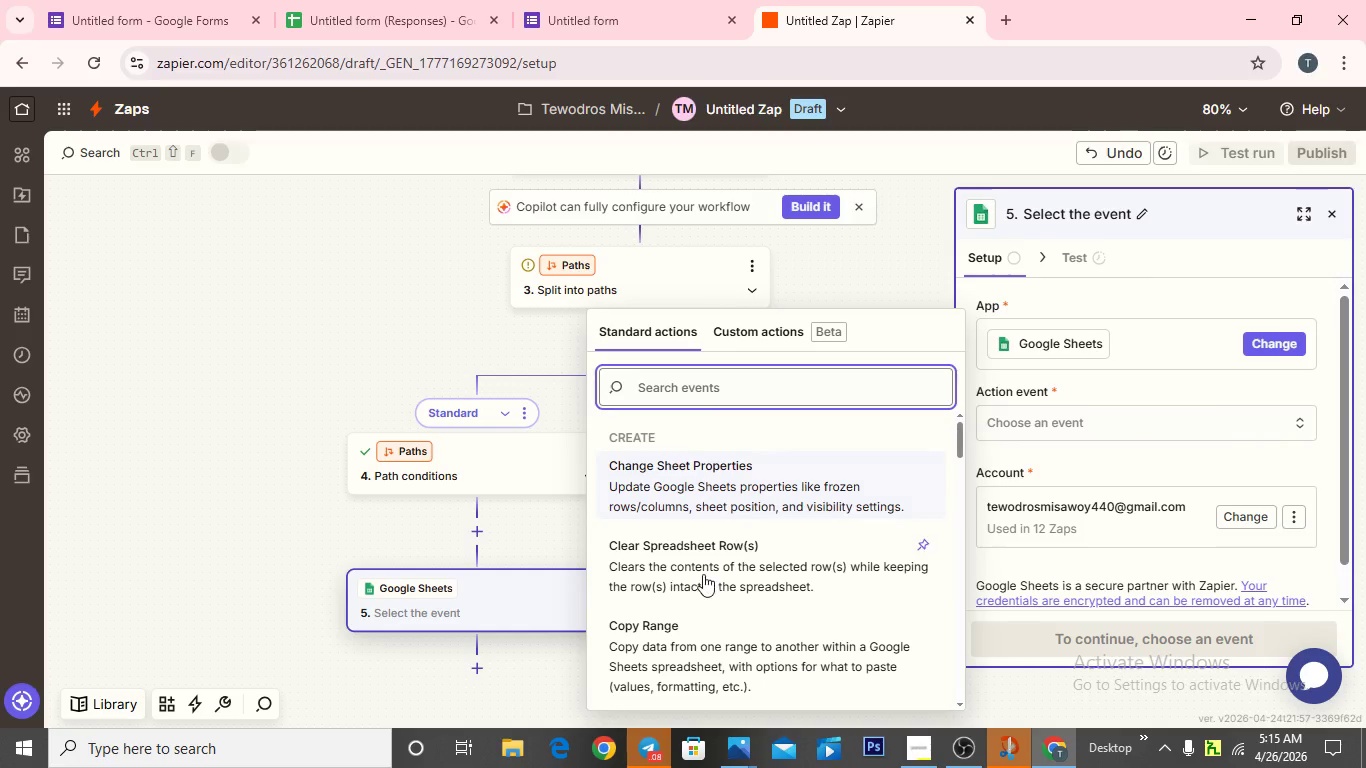 
scroll: coordinate [706, 594], scroll_direction: down, amount: 5.0
 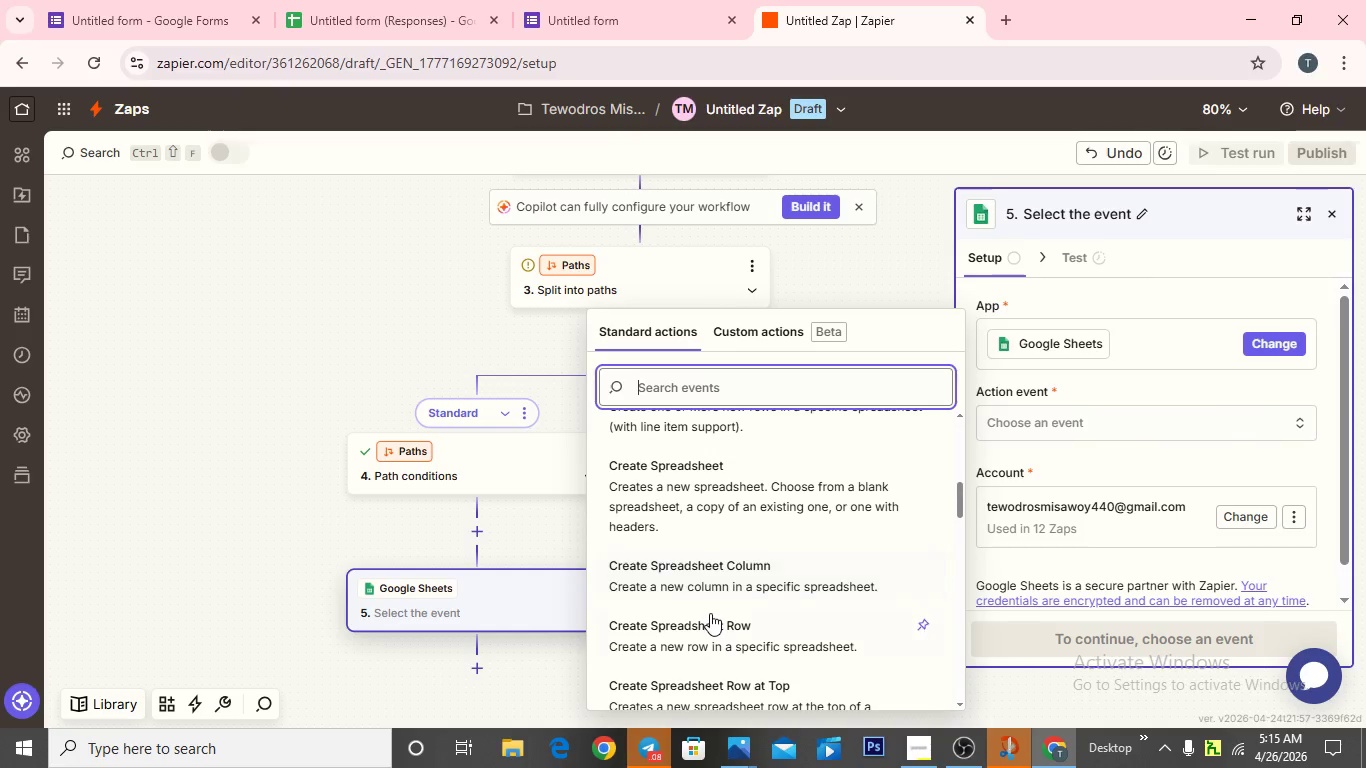 
left_click([714, 628])
 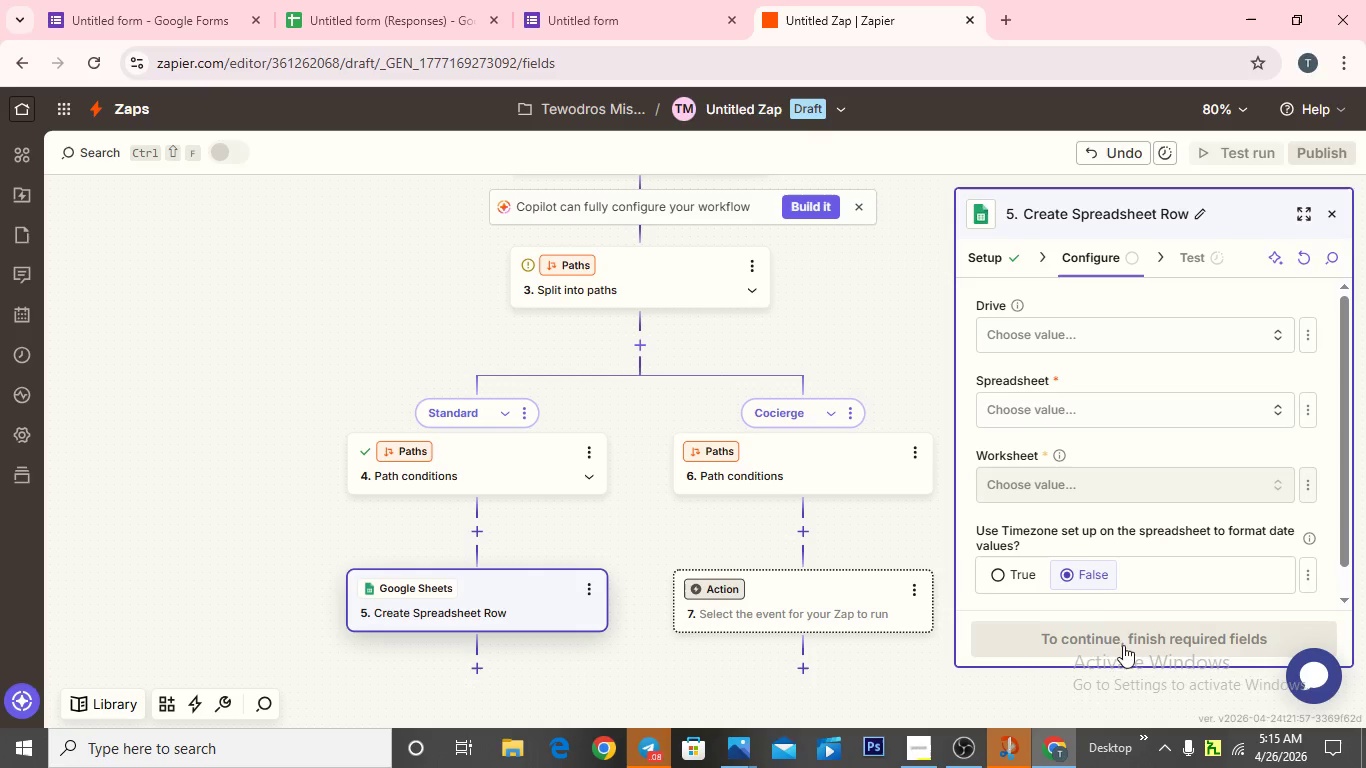 
left_click([1021, 340])
 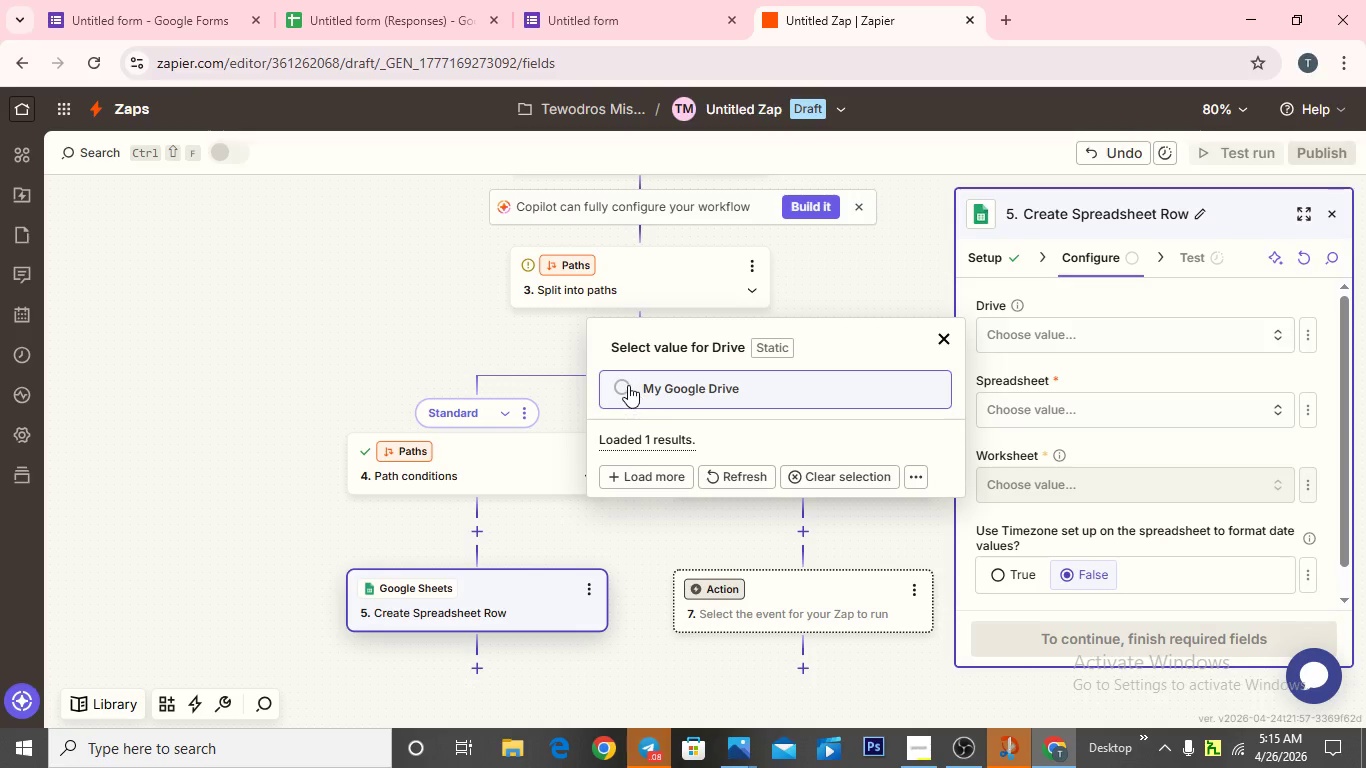 
left_click([627, 383])
 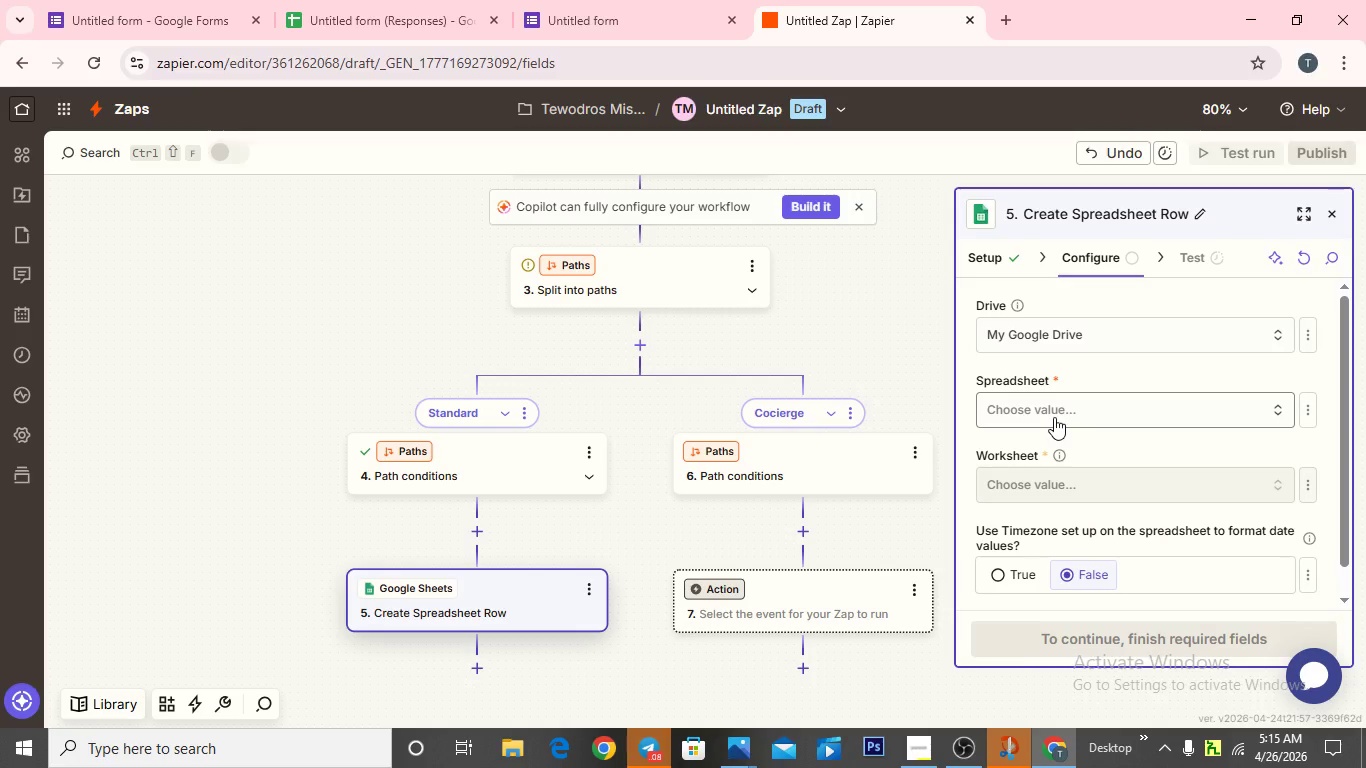 
left_click([1054, 417])
 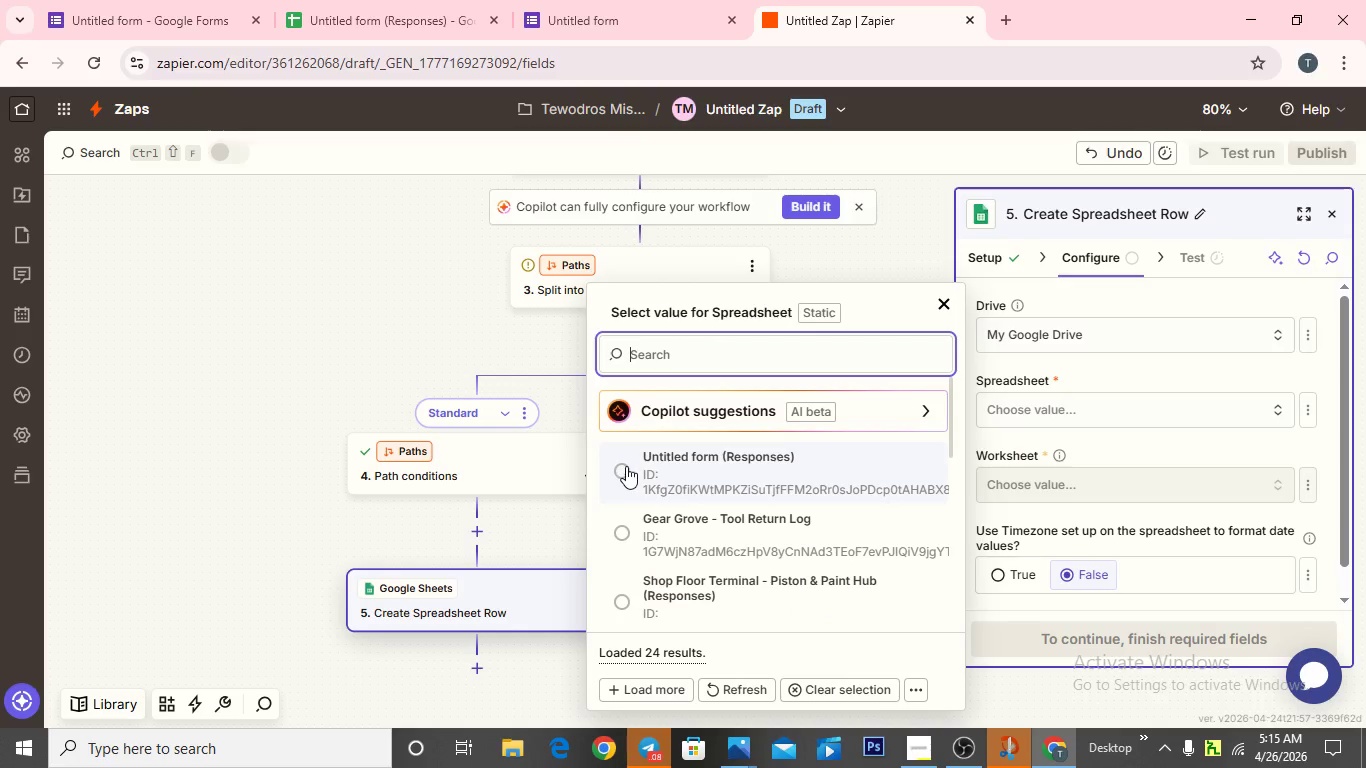 
left_click([622, 467])
 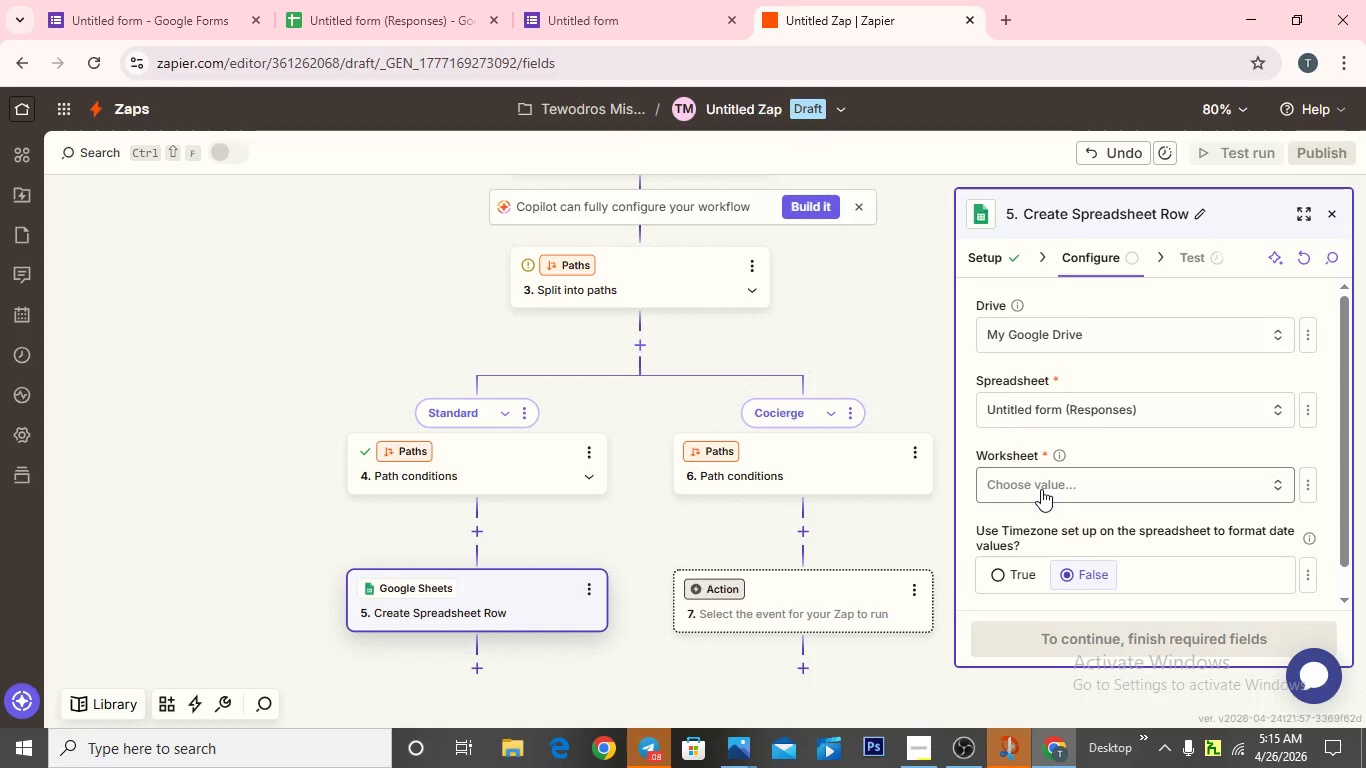 
left_click([1041, 489])
 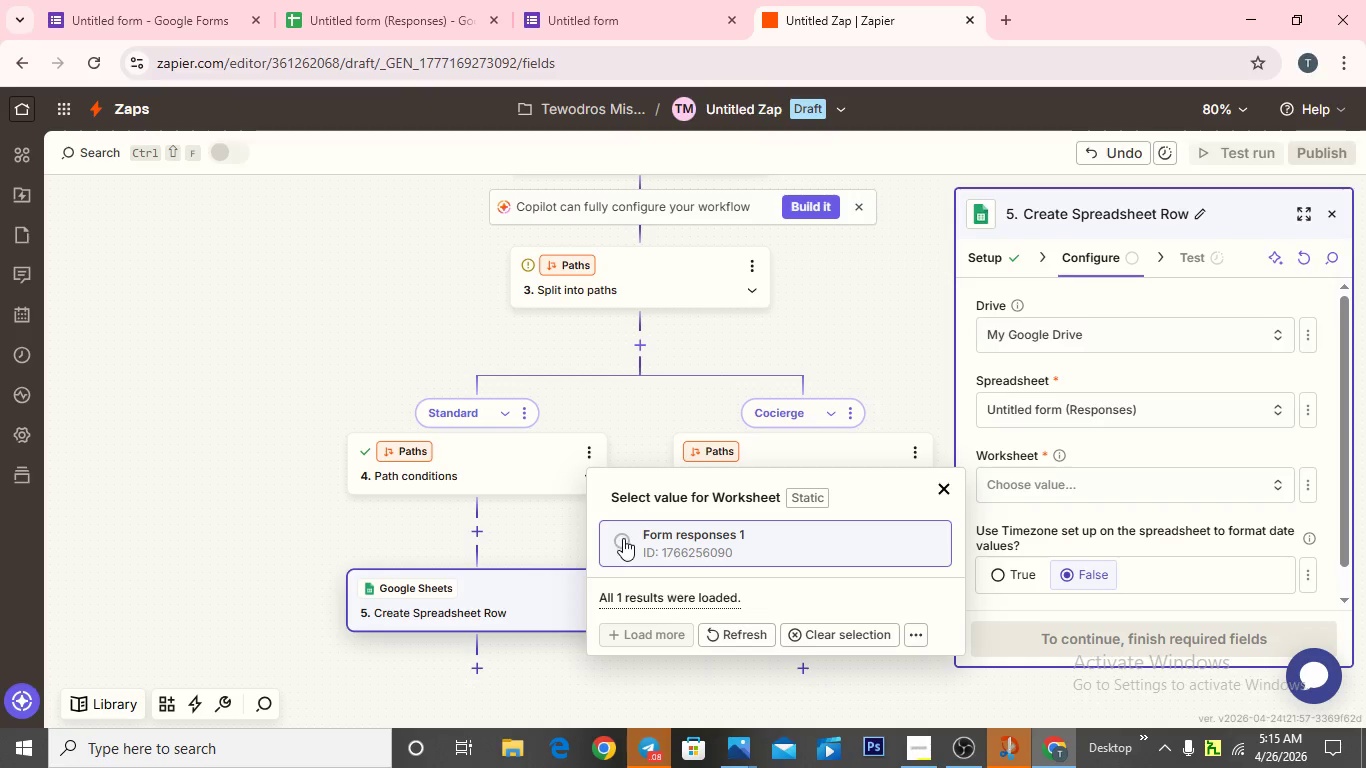 
left_click([623, 539])
 